 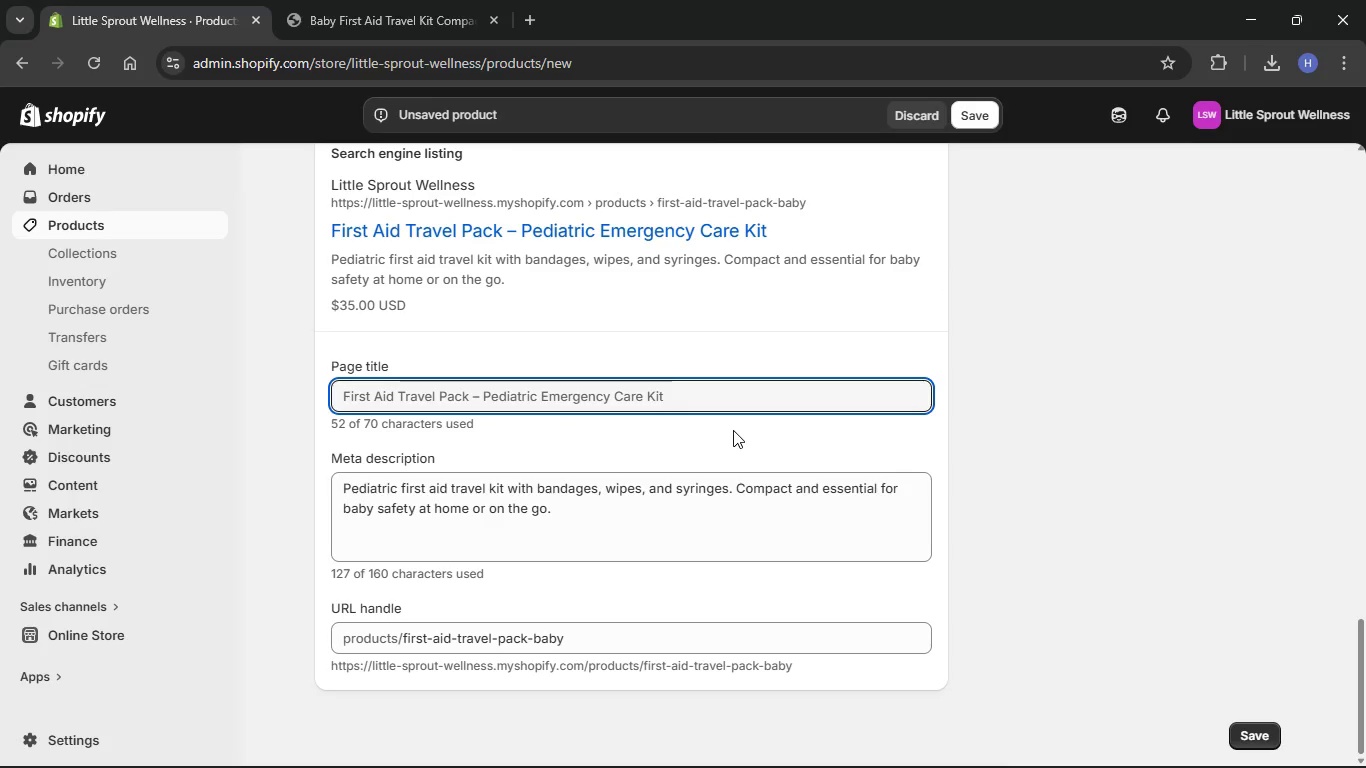 
scroll: coordinate [733, 430], scroll_direction: up, amount: 72.0
 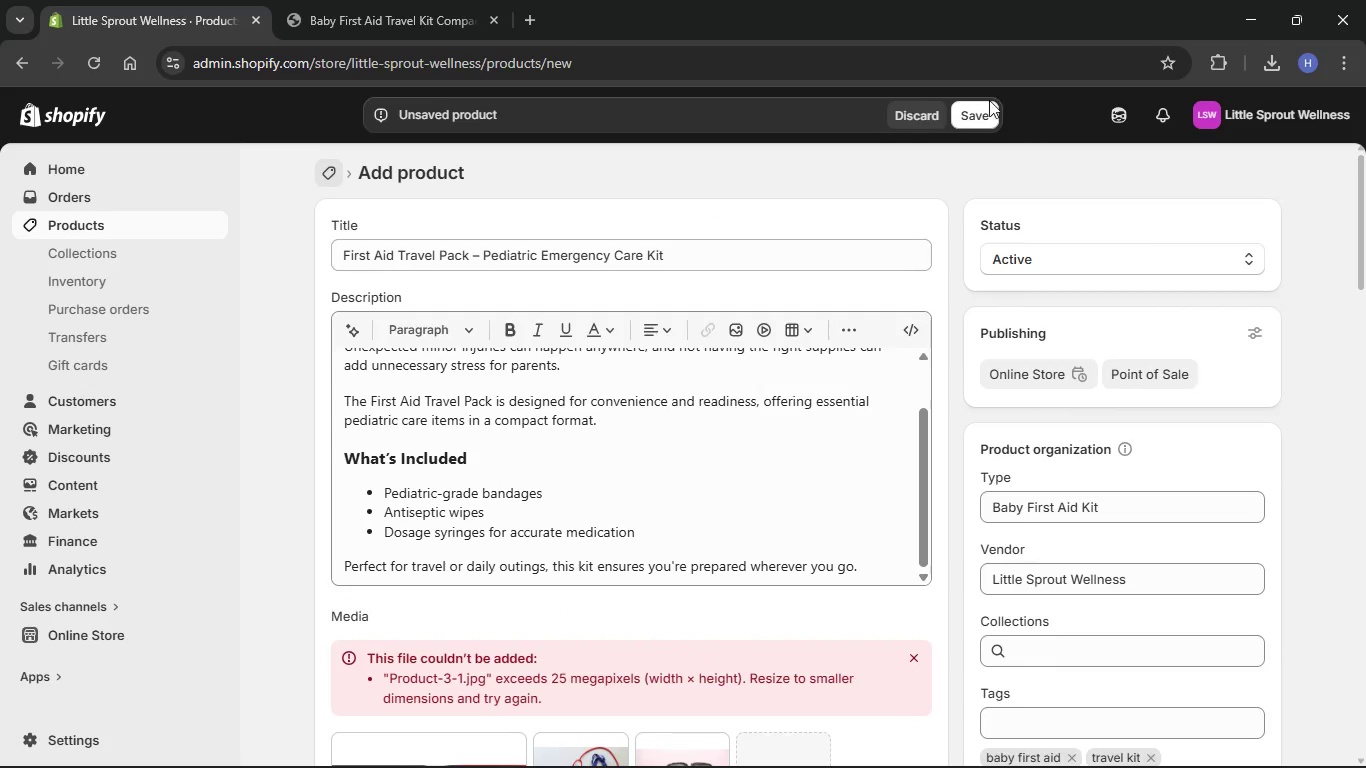 
left_click([978, 115])
 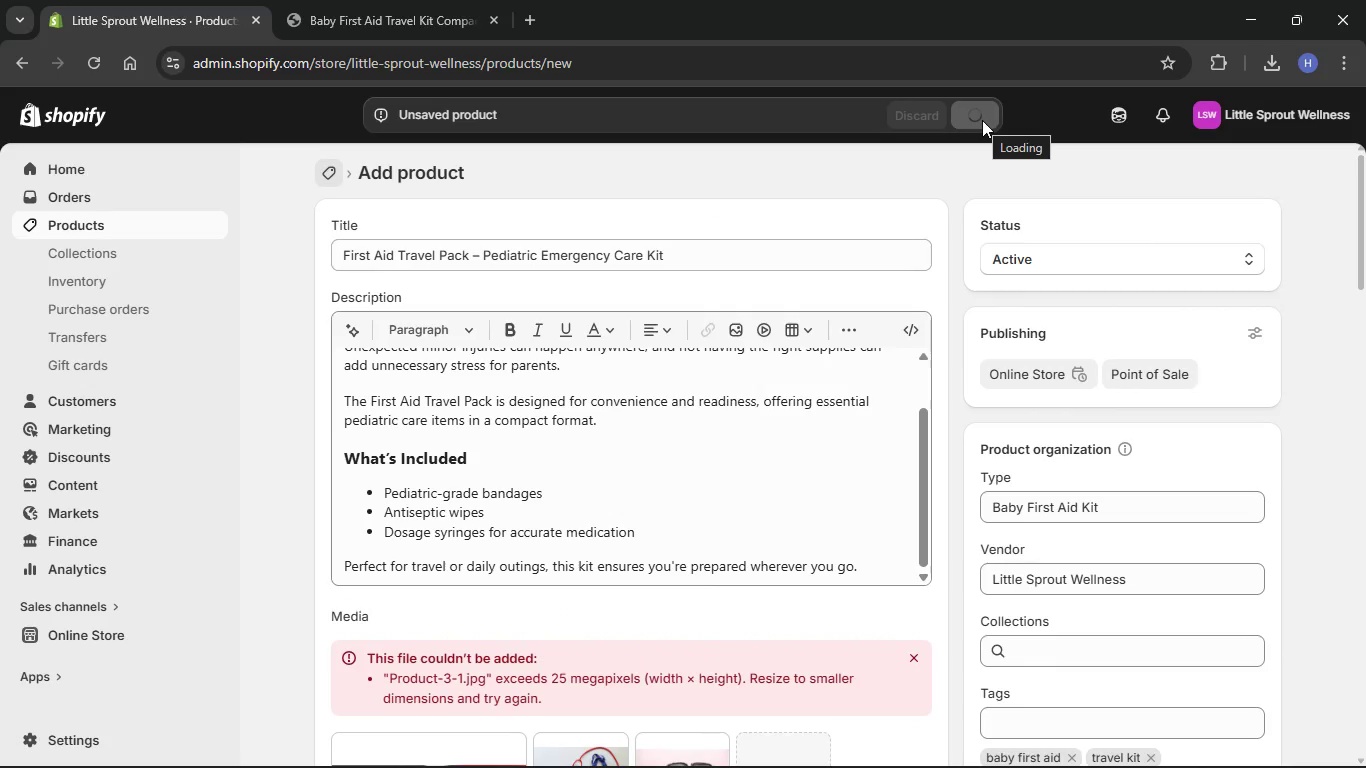 
wait(8.7)
 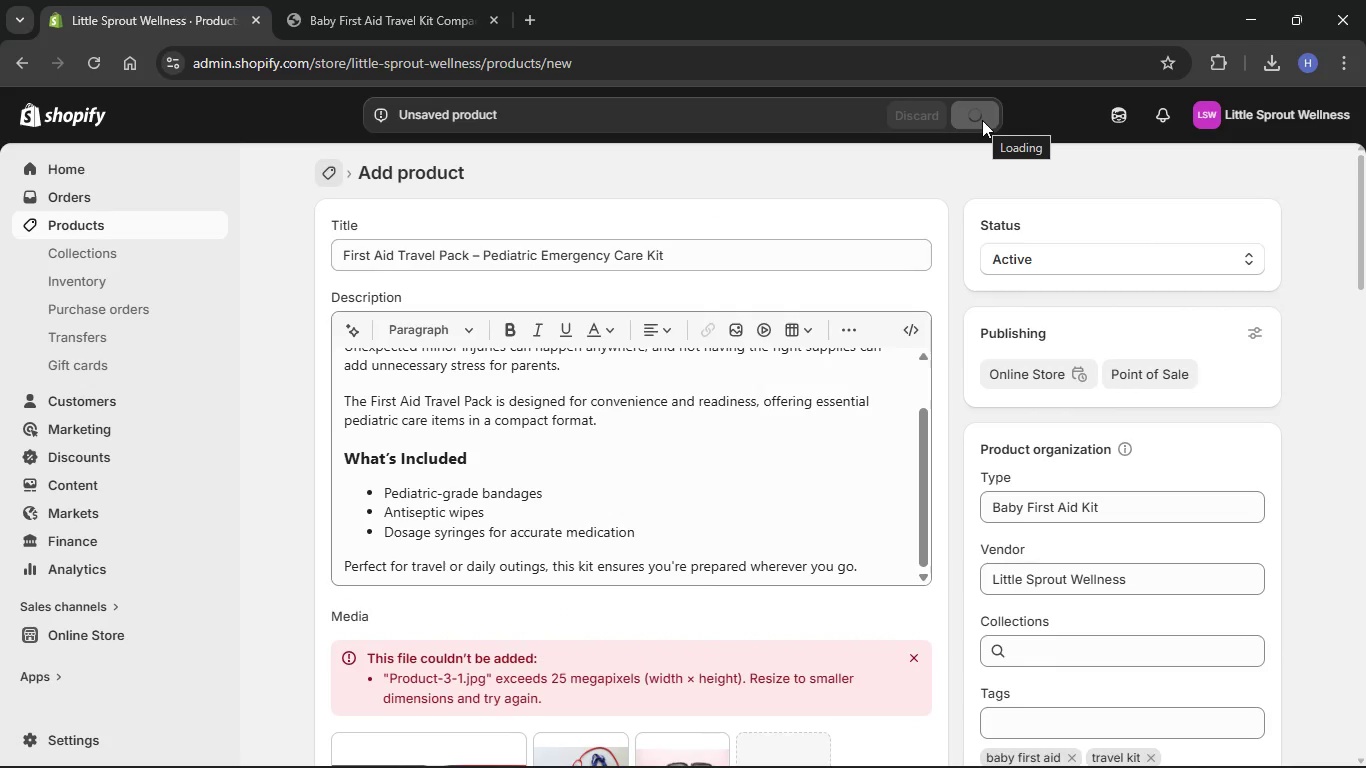 
left_click([1330, 298])
 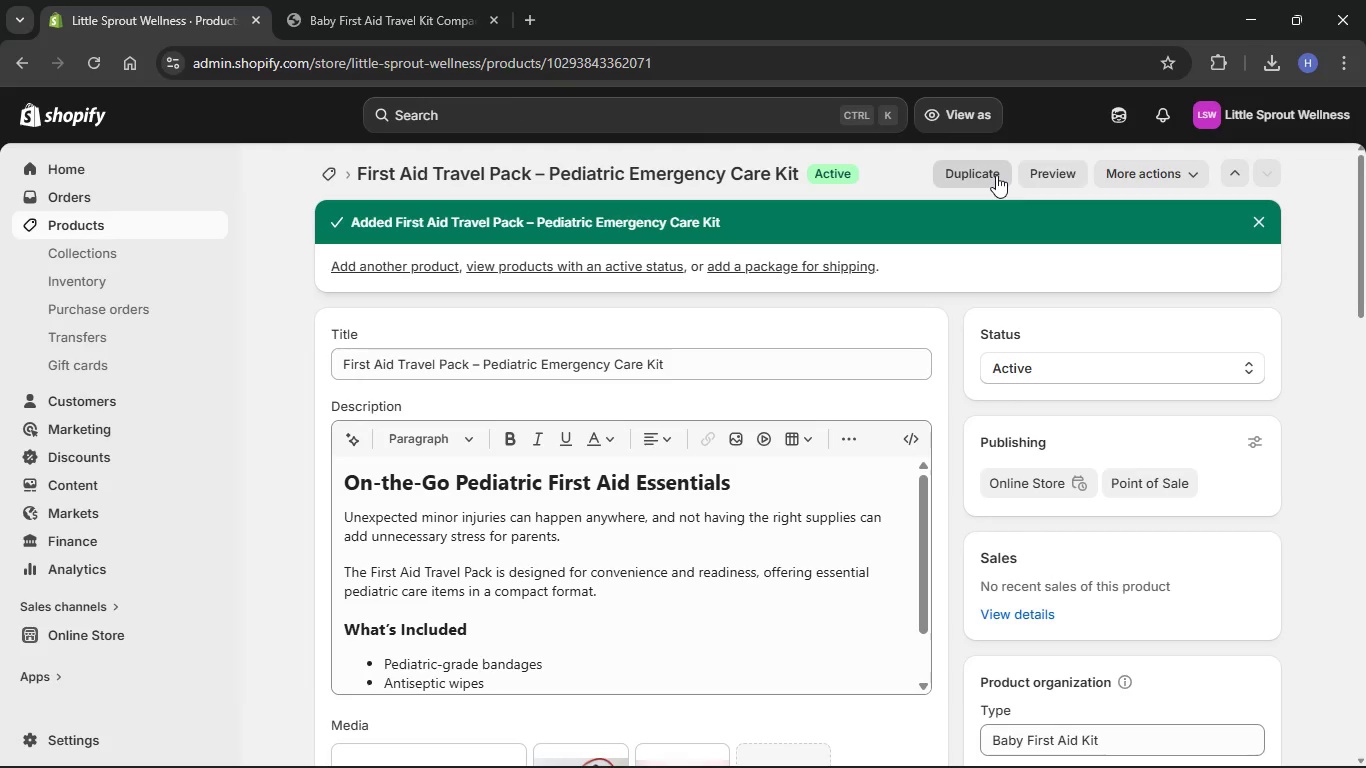 
wait(13.03)
 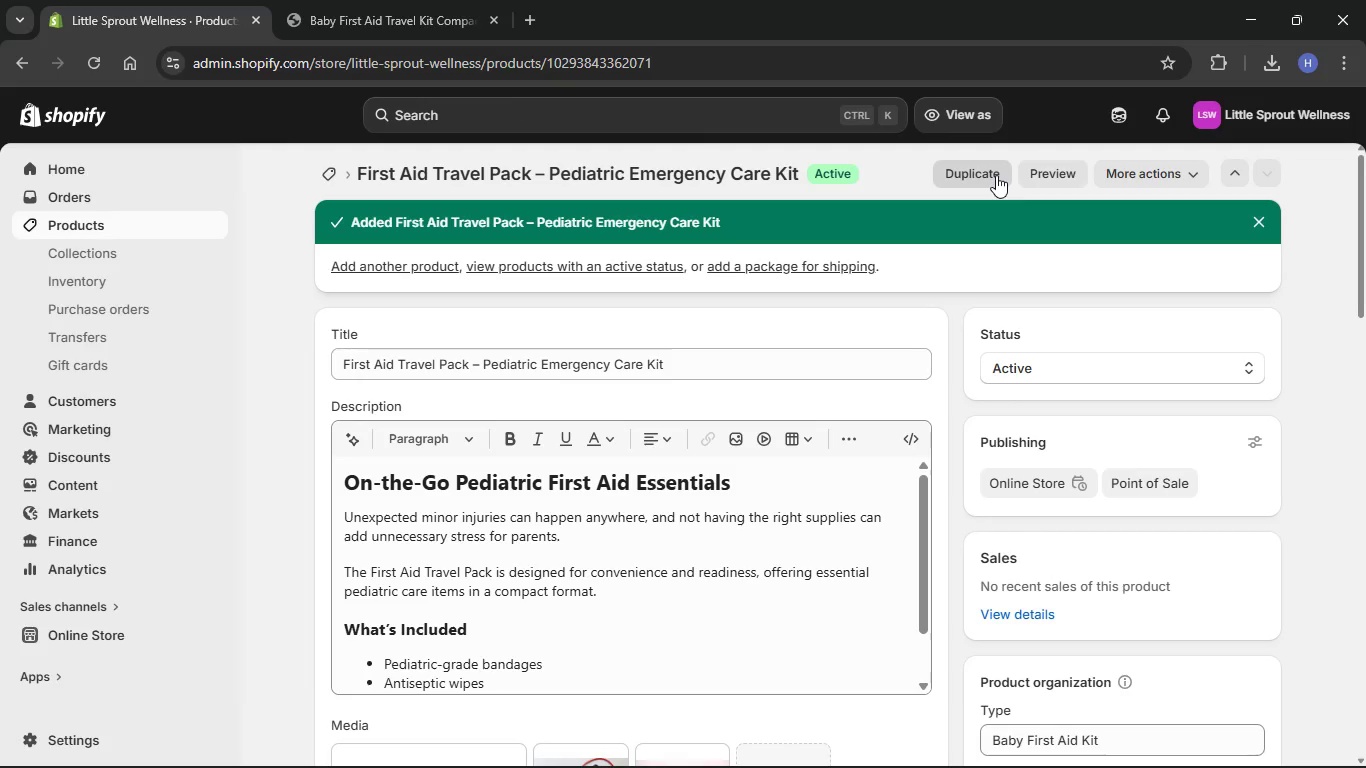 
left_click([317, 170])
 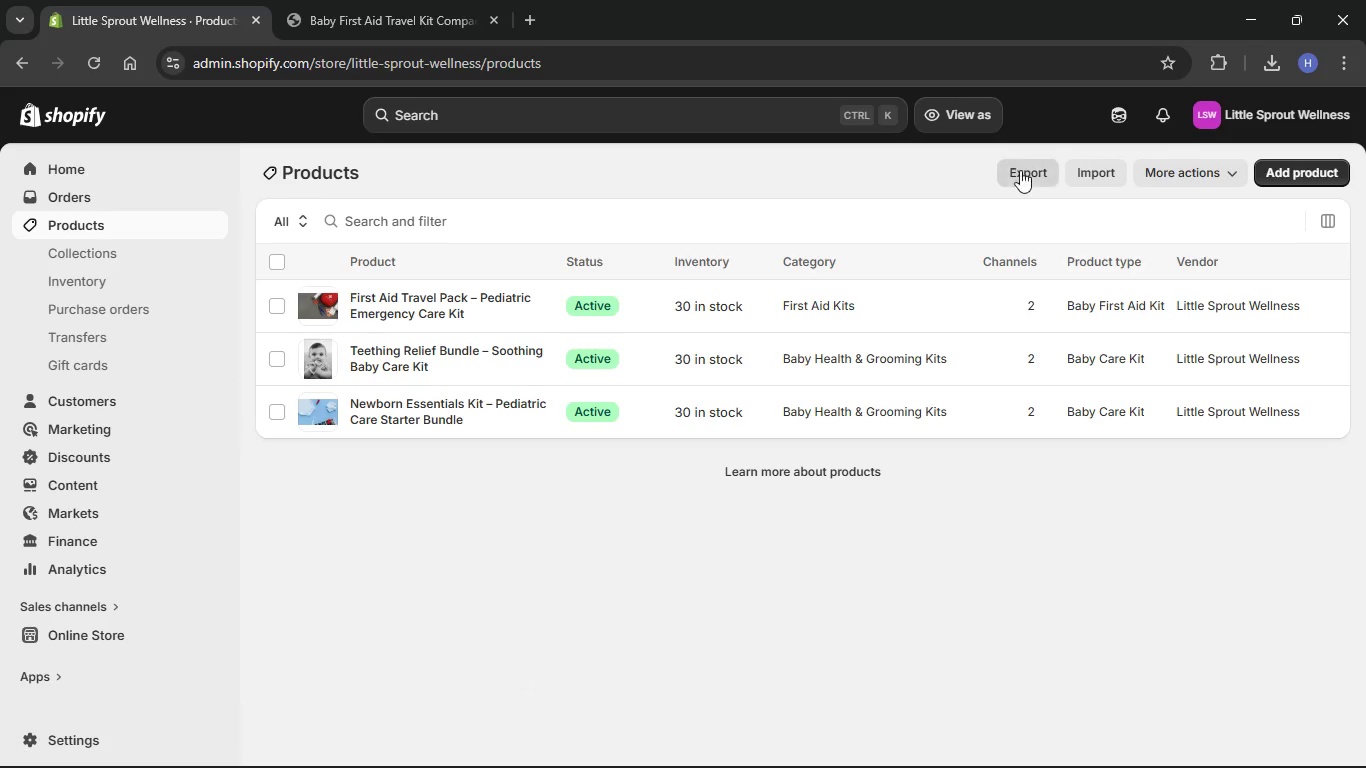 
wait(5.66)
 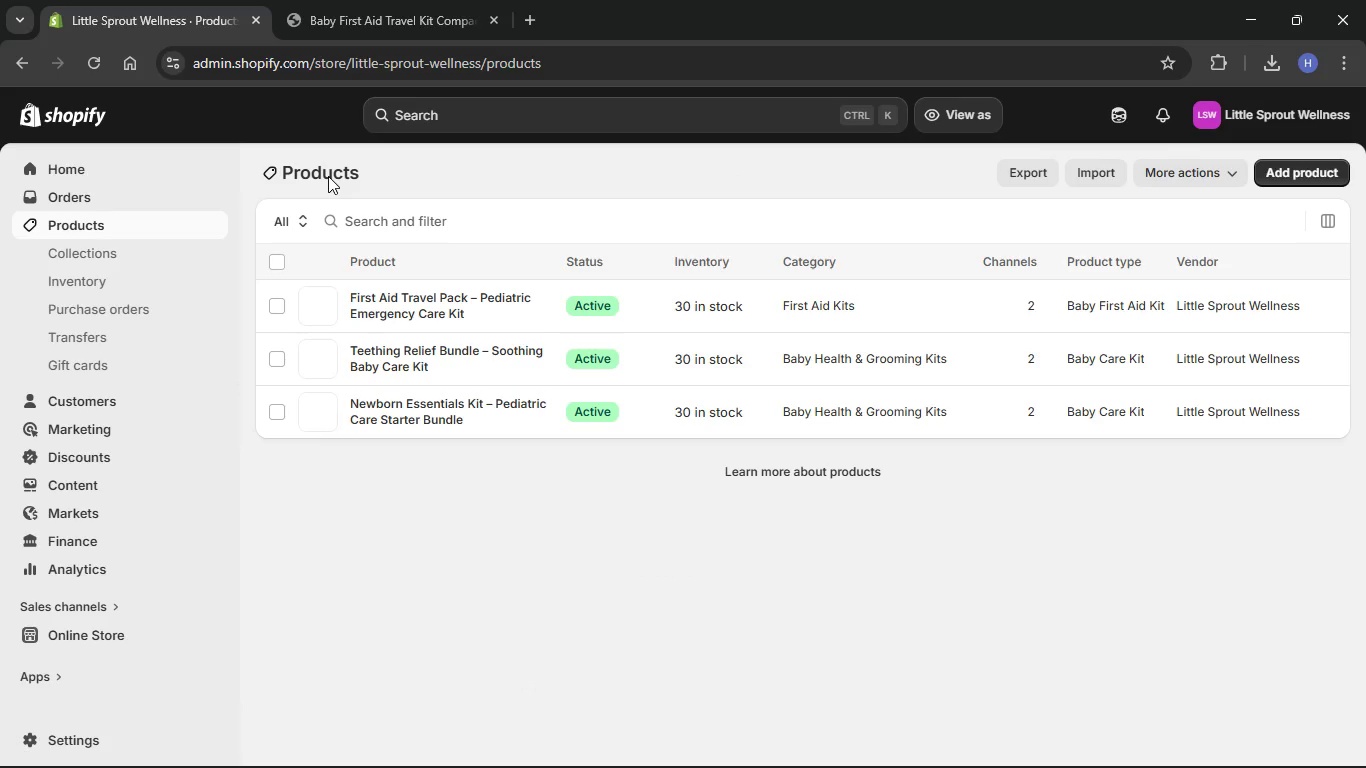 
left_click([1023, 174])
 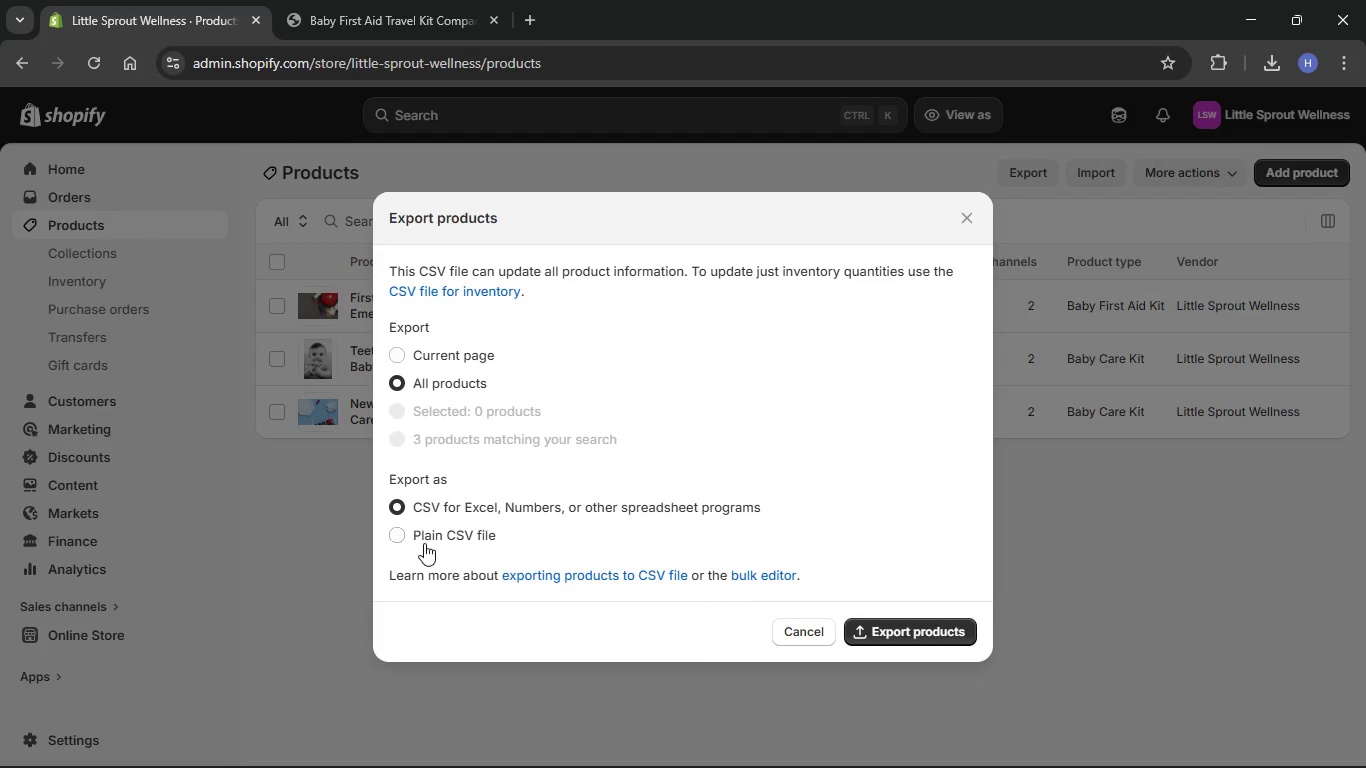 
left_click([424, 542])
 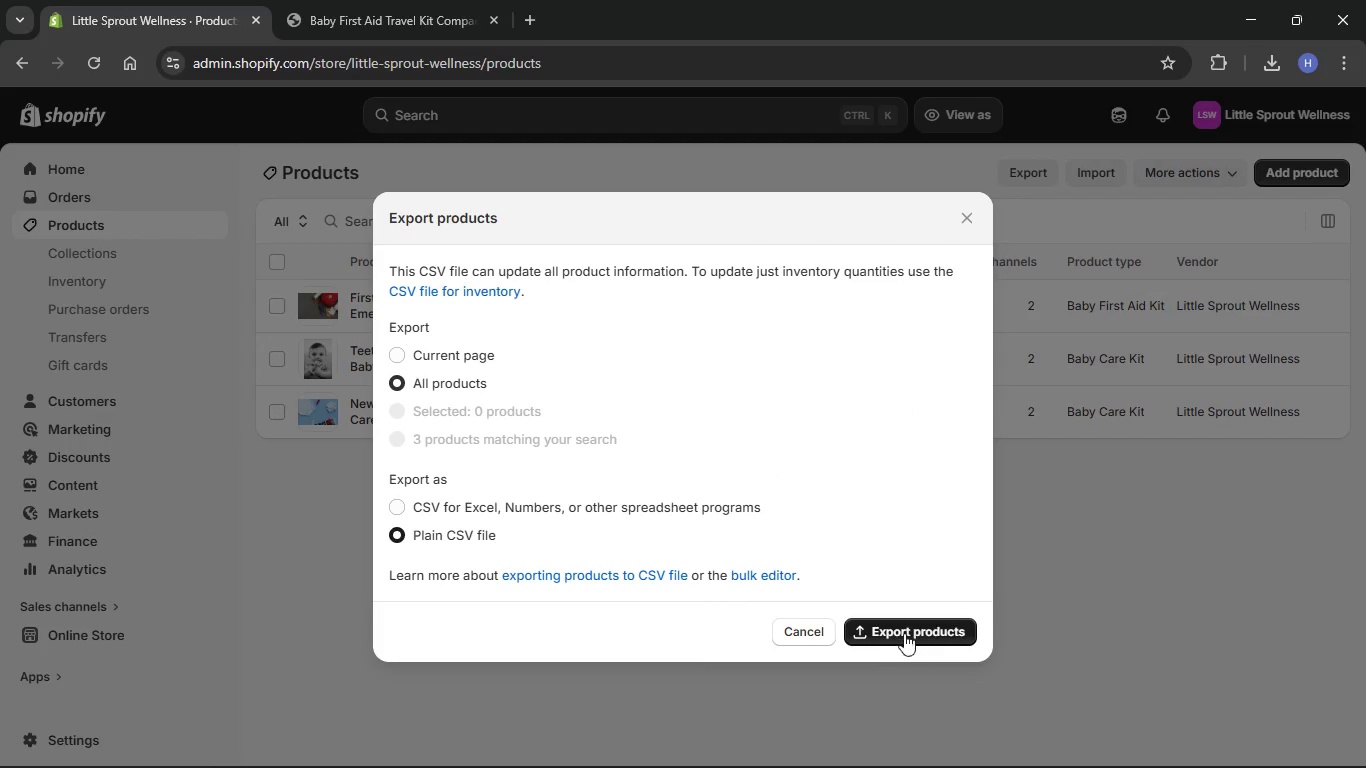 
left_click([907, 631])
 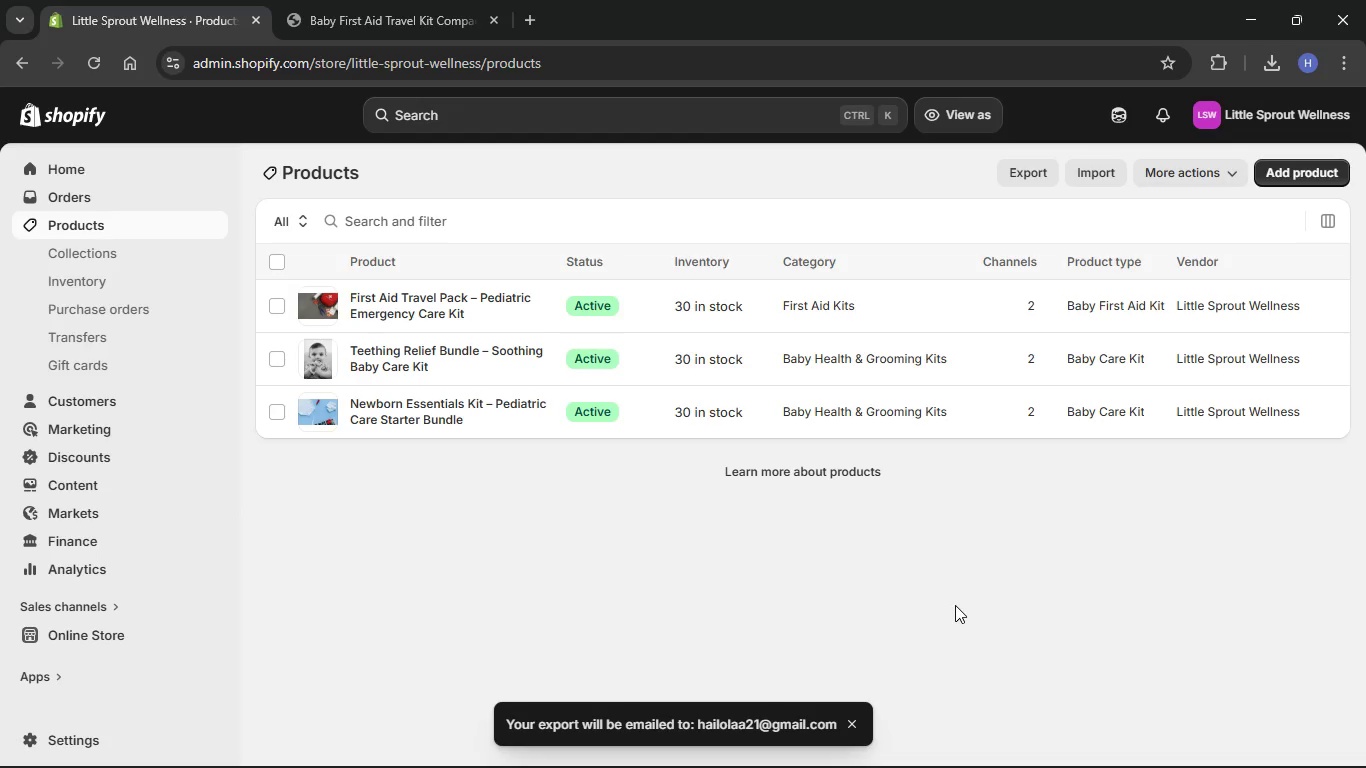 
left_click([948, 604])
 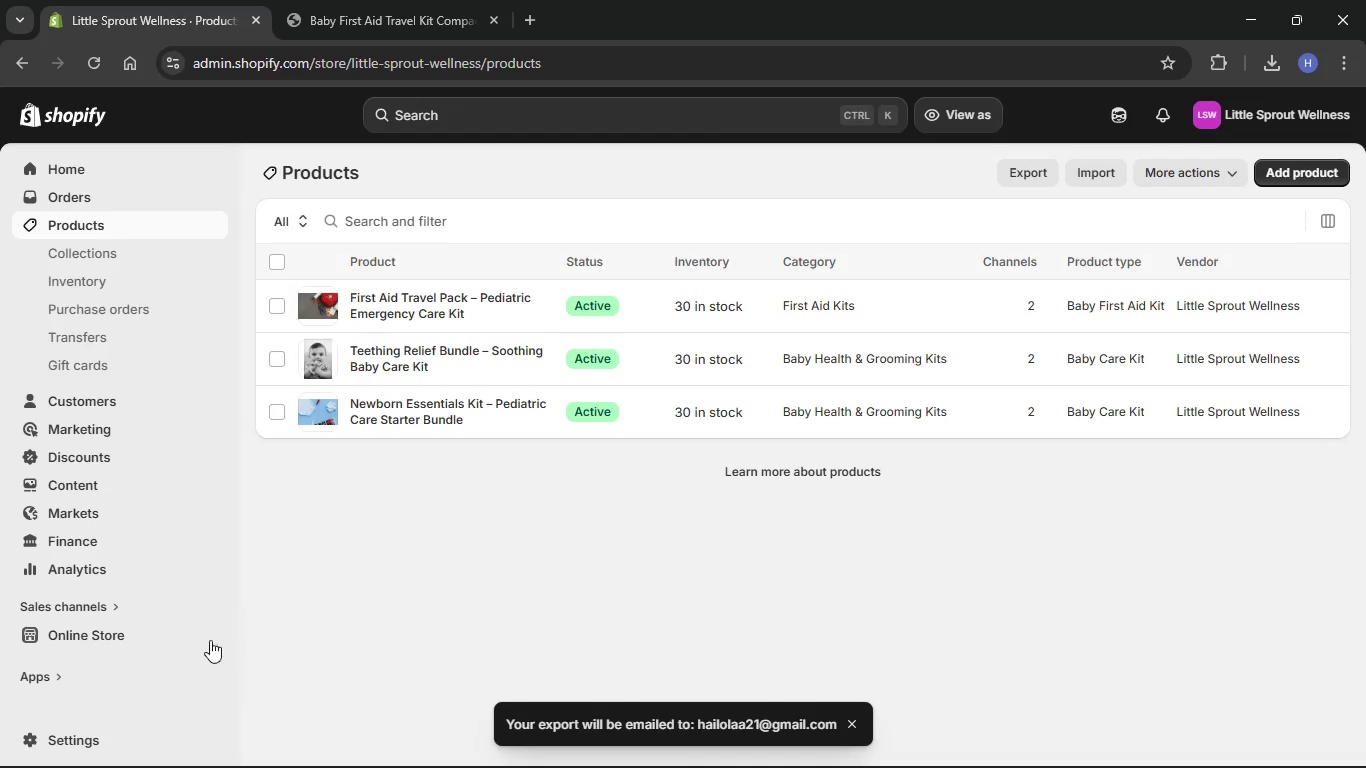 
left_click([94, 631])
 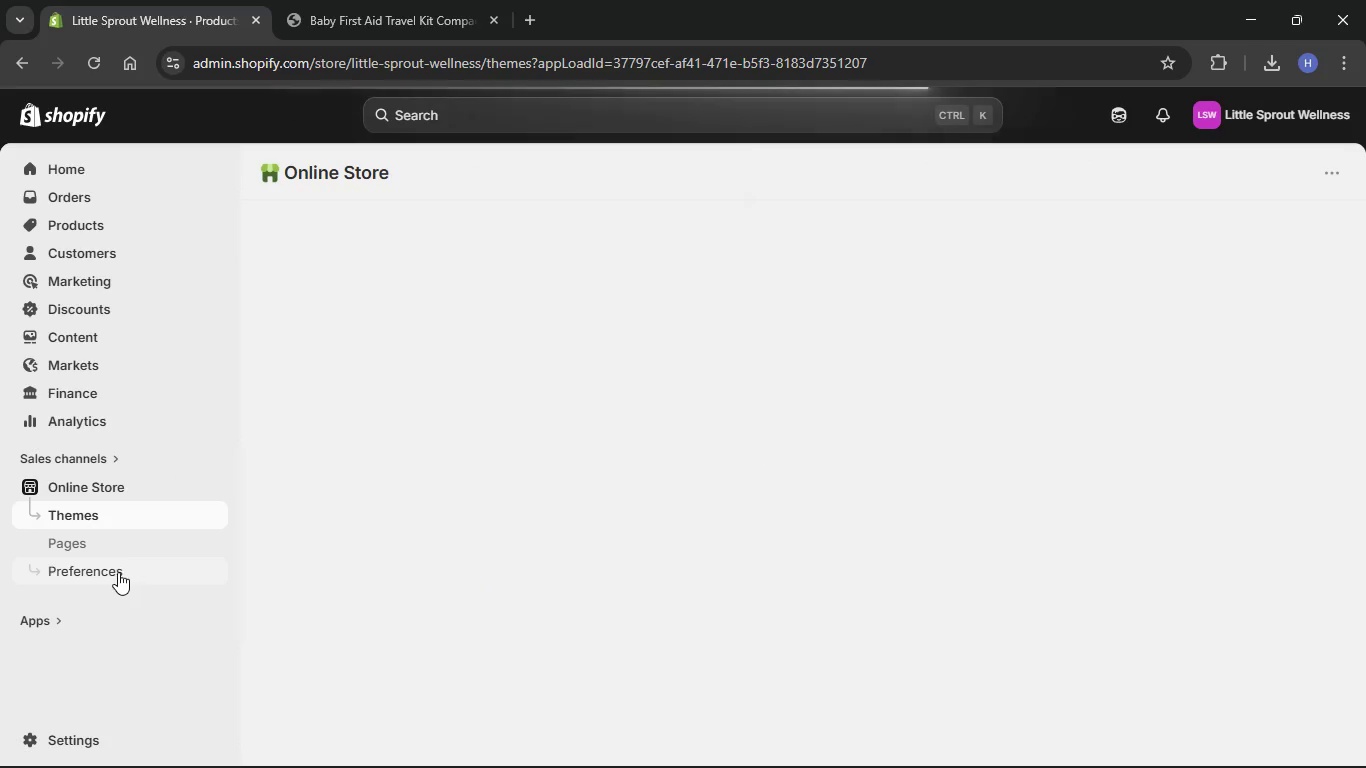 
left_click([118, 572])
 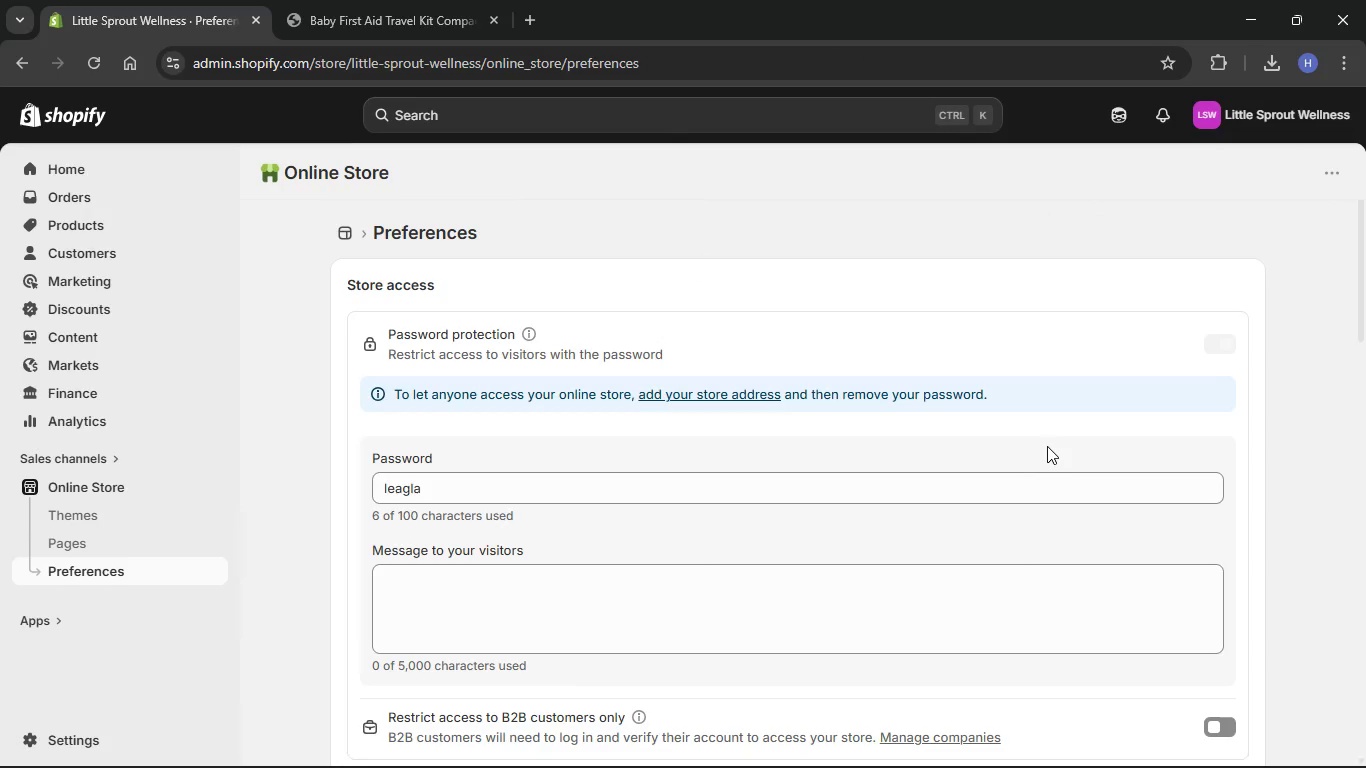 
left_click([739, 398])
 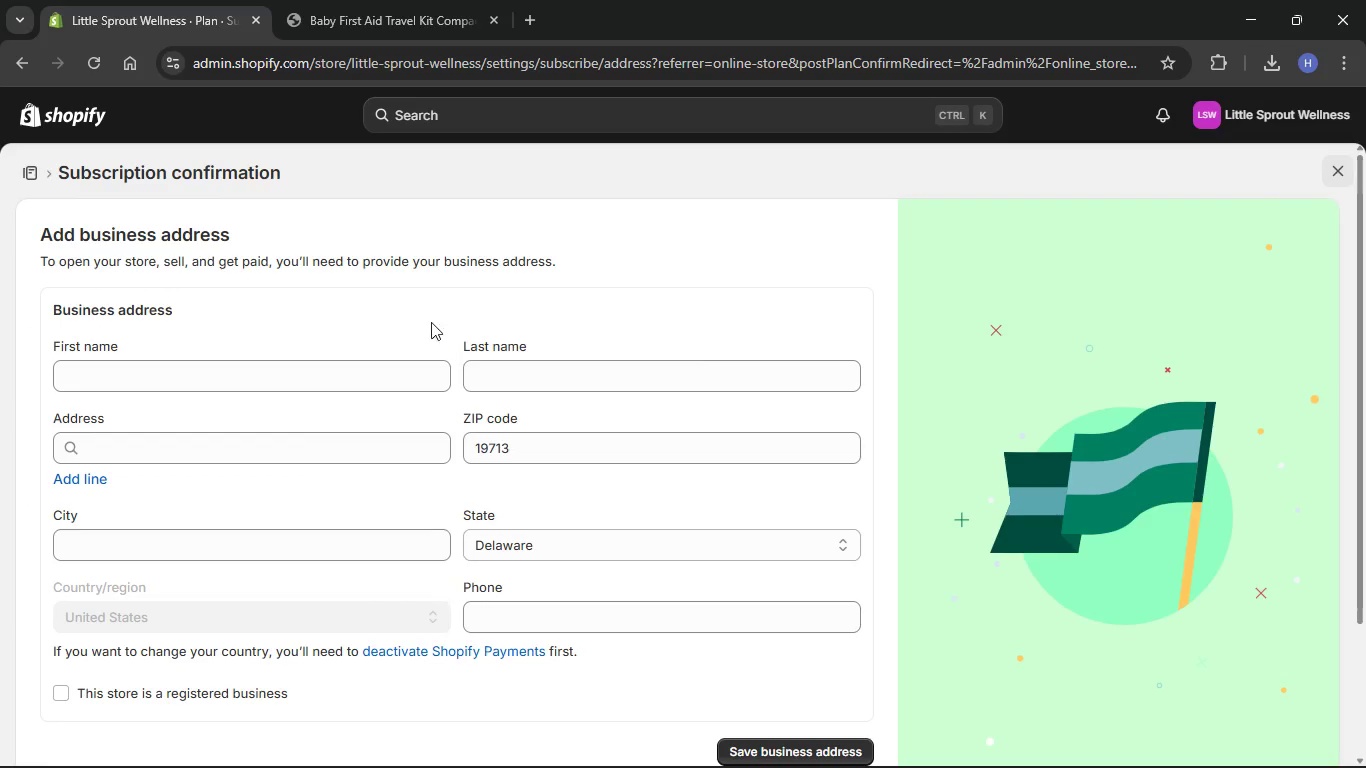 
left_click([330, 379])
 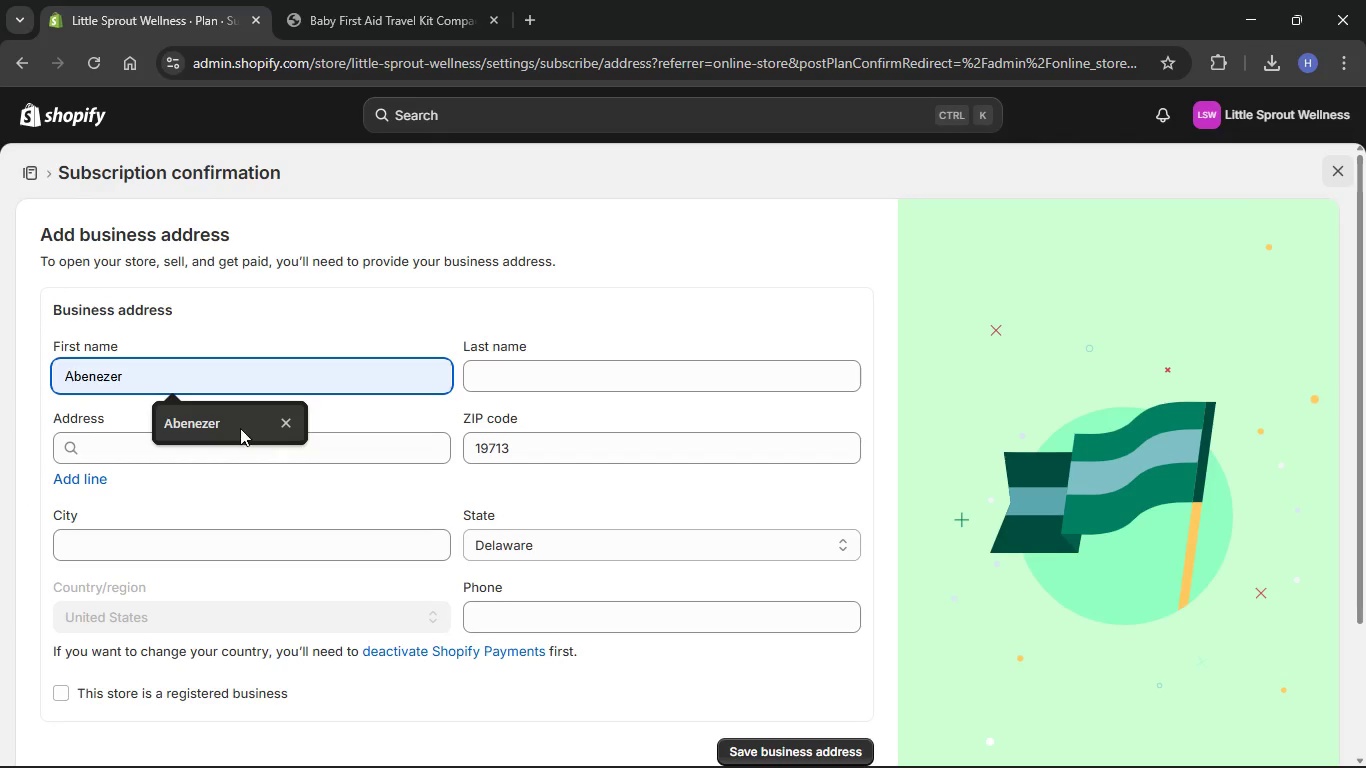 
left_click([240, 428])
 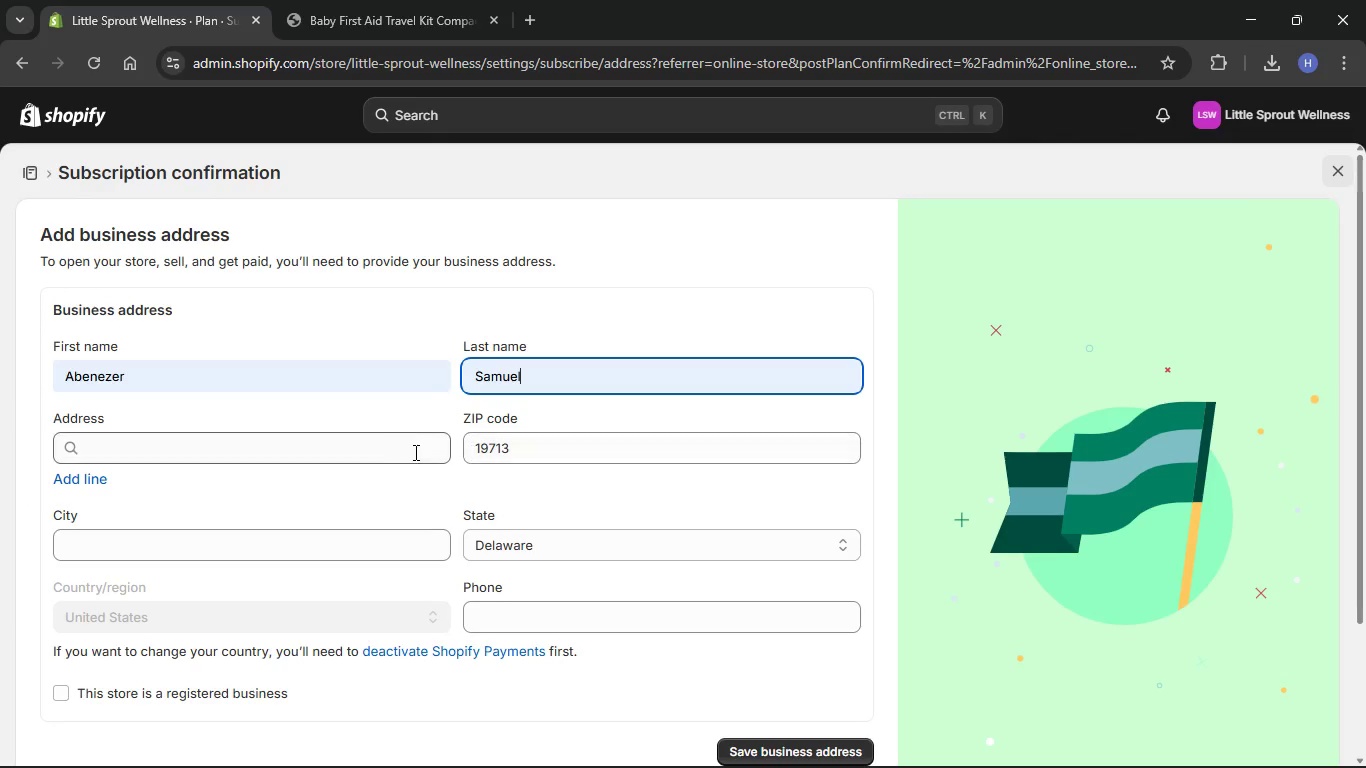 
double_click([387, 446])
 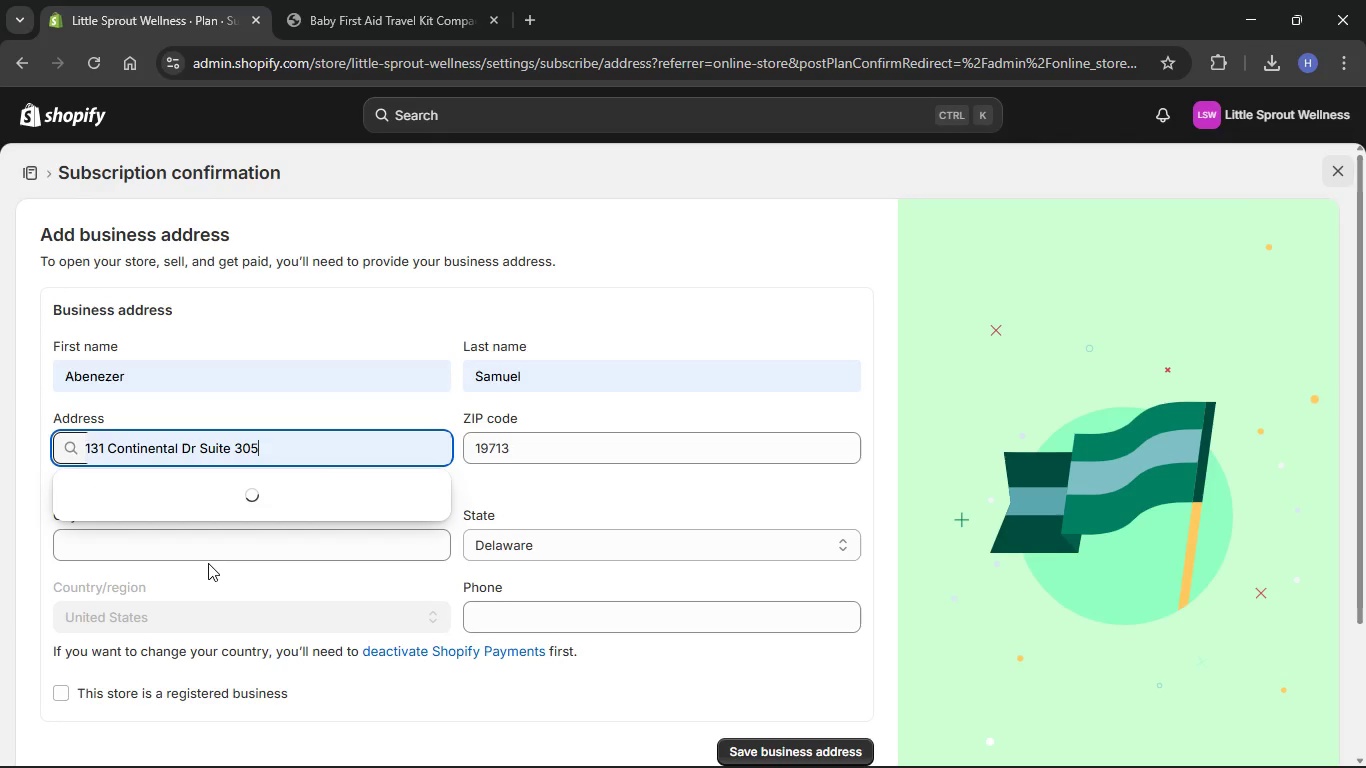 
double_click([208, 563])
 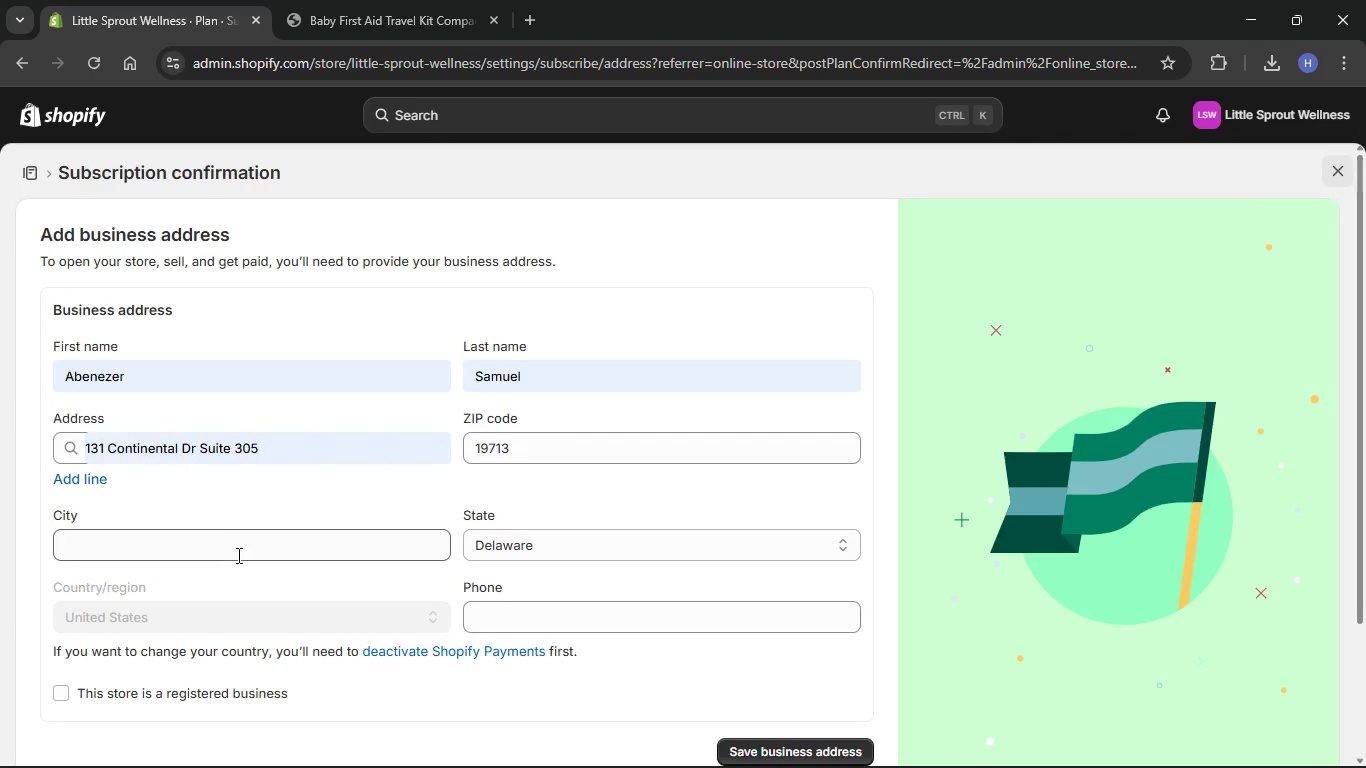 
triple_click([237, 555])
 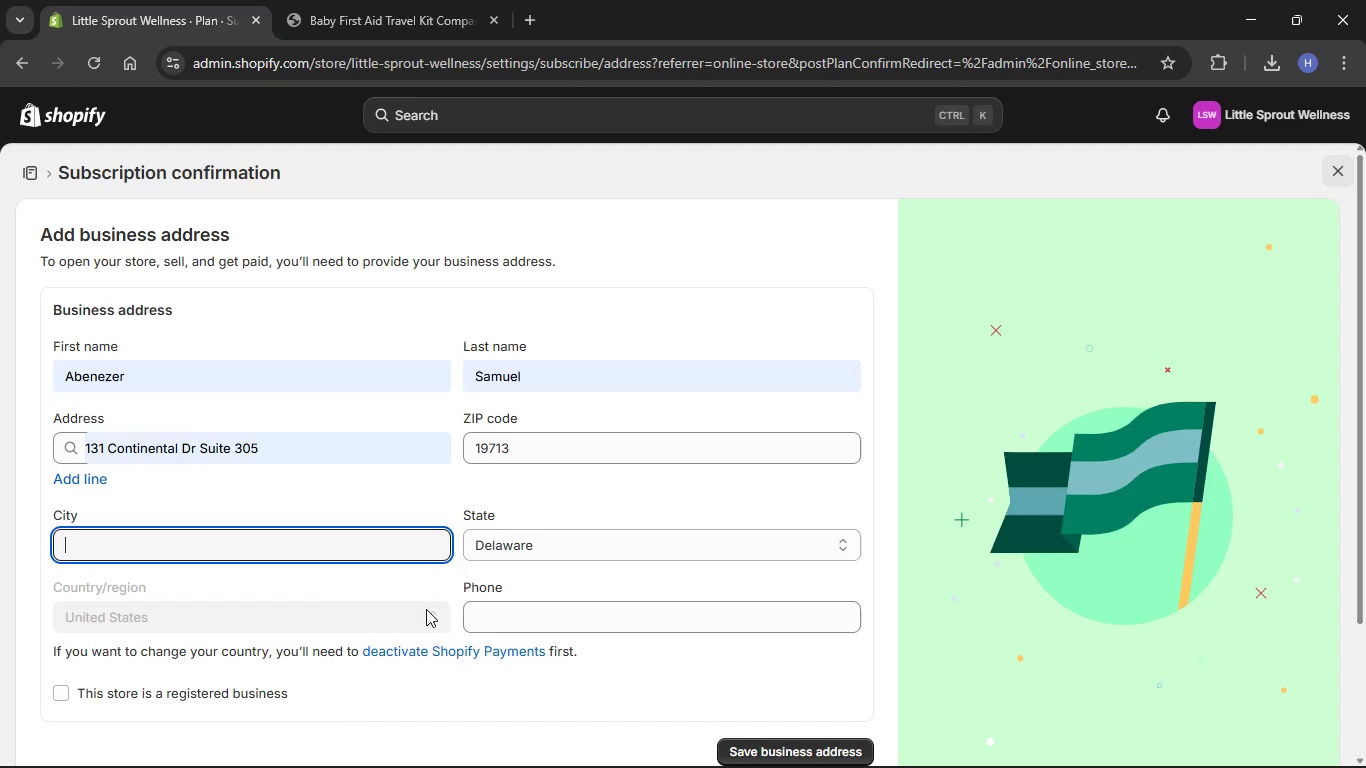 
left_click([376, 581])
 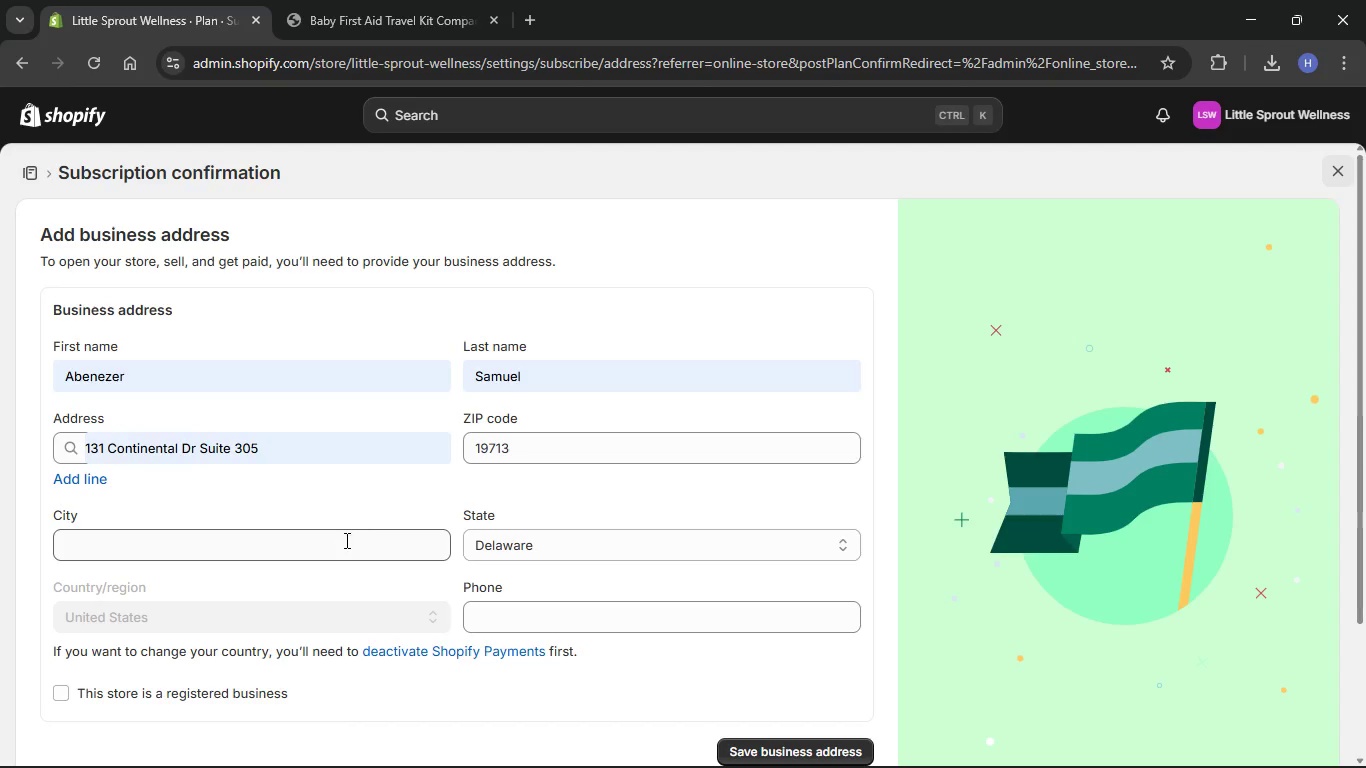 
left_click([345, 540])
 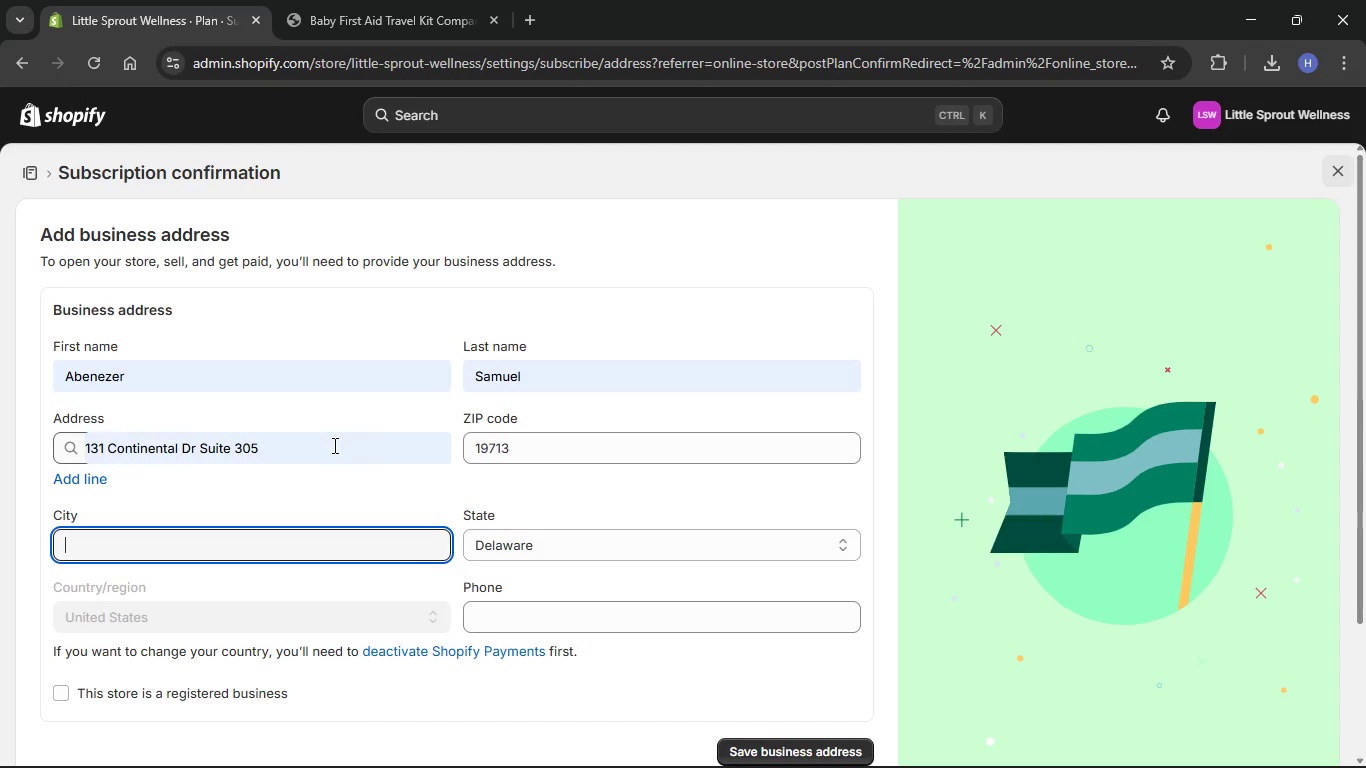 
left_click([333, 445])
 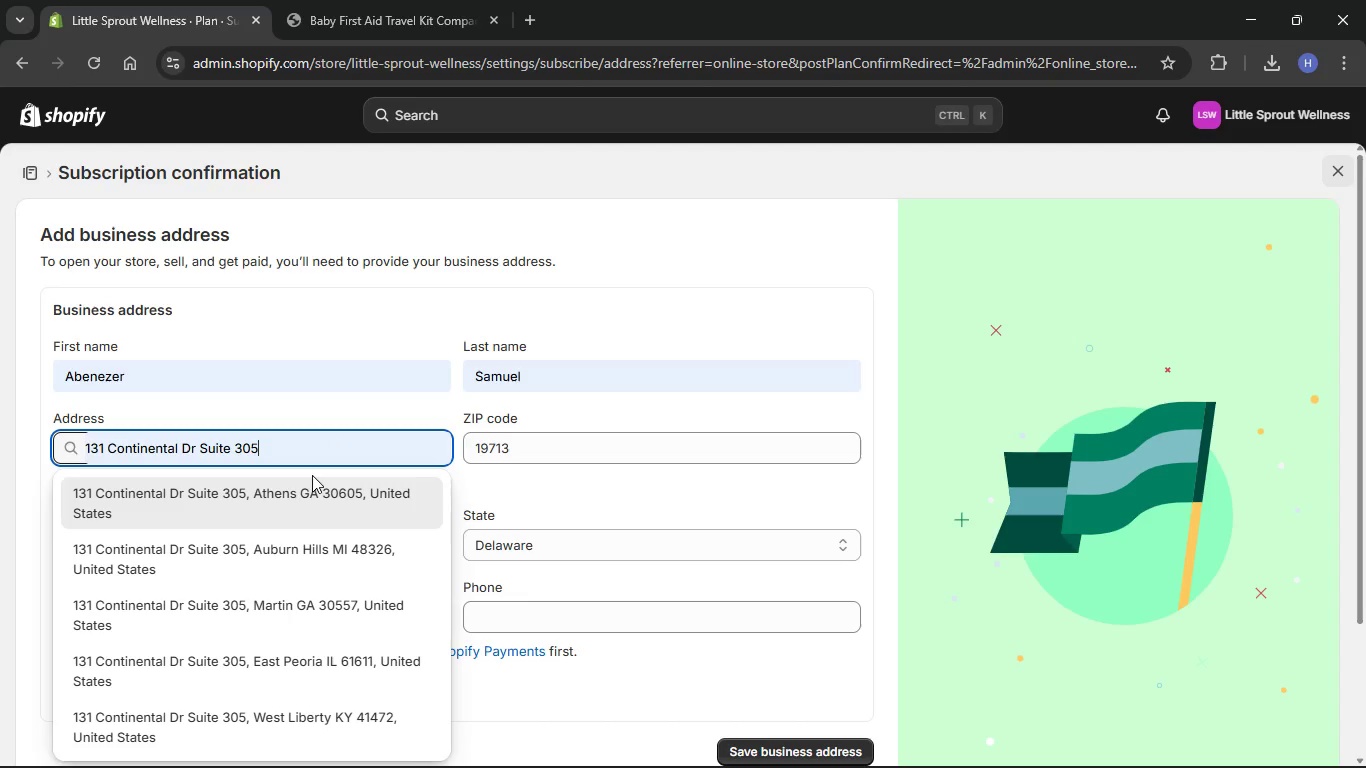 
left_click([301, 490])
 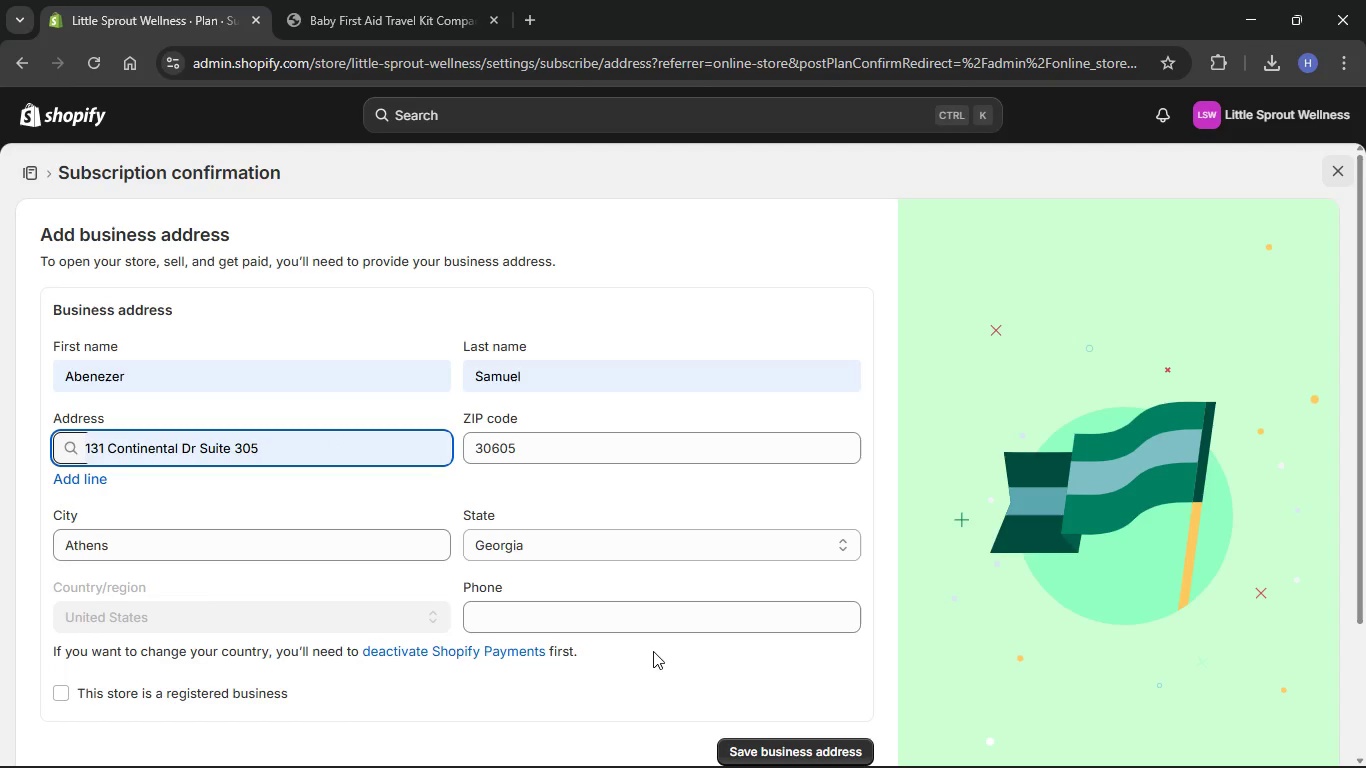 
left_click([645, 619])
 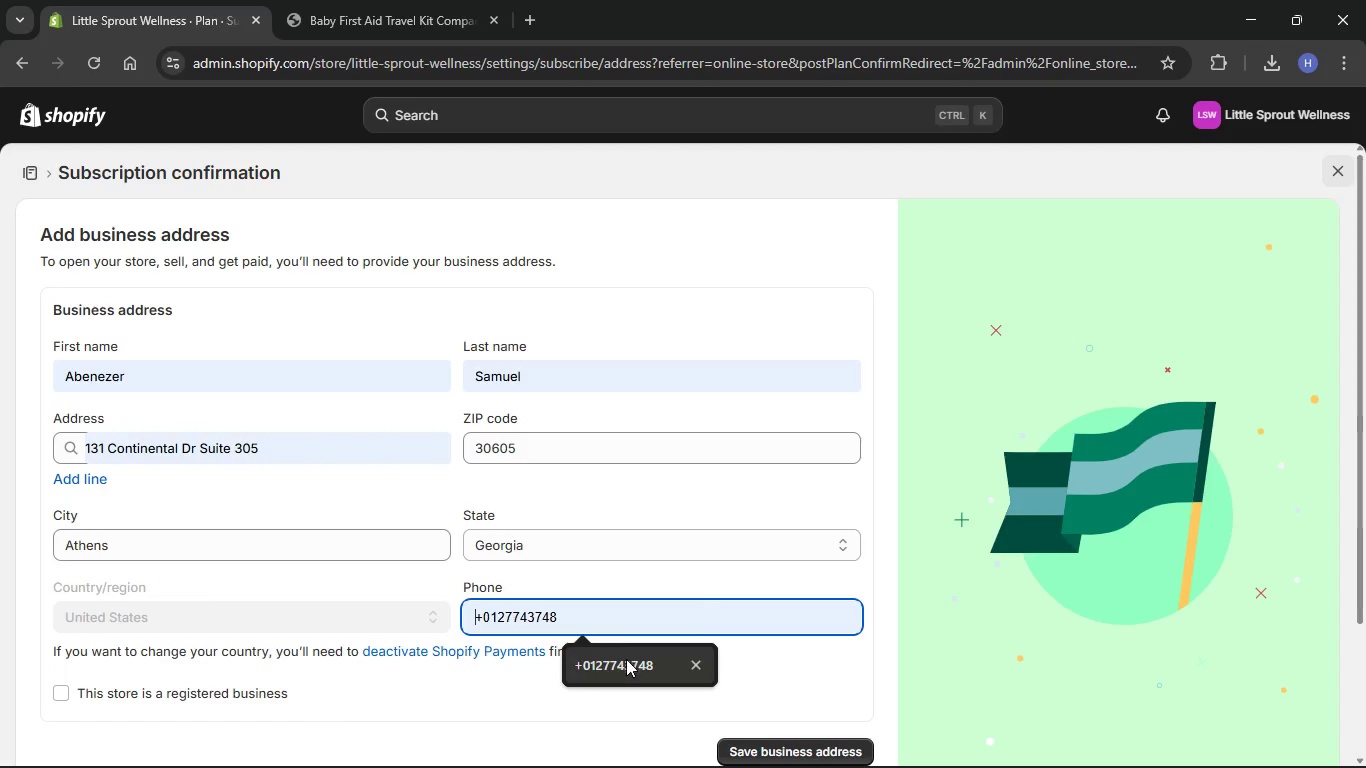 
left_click([626, 659])
 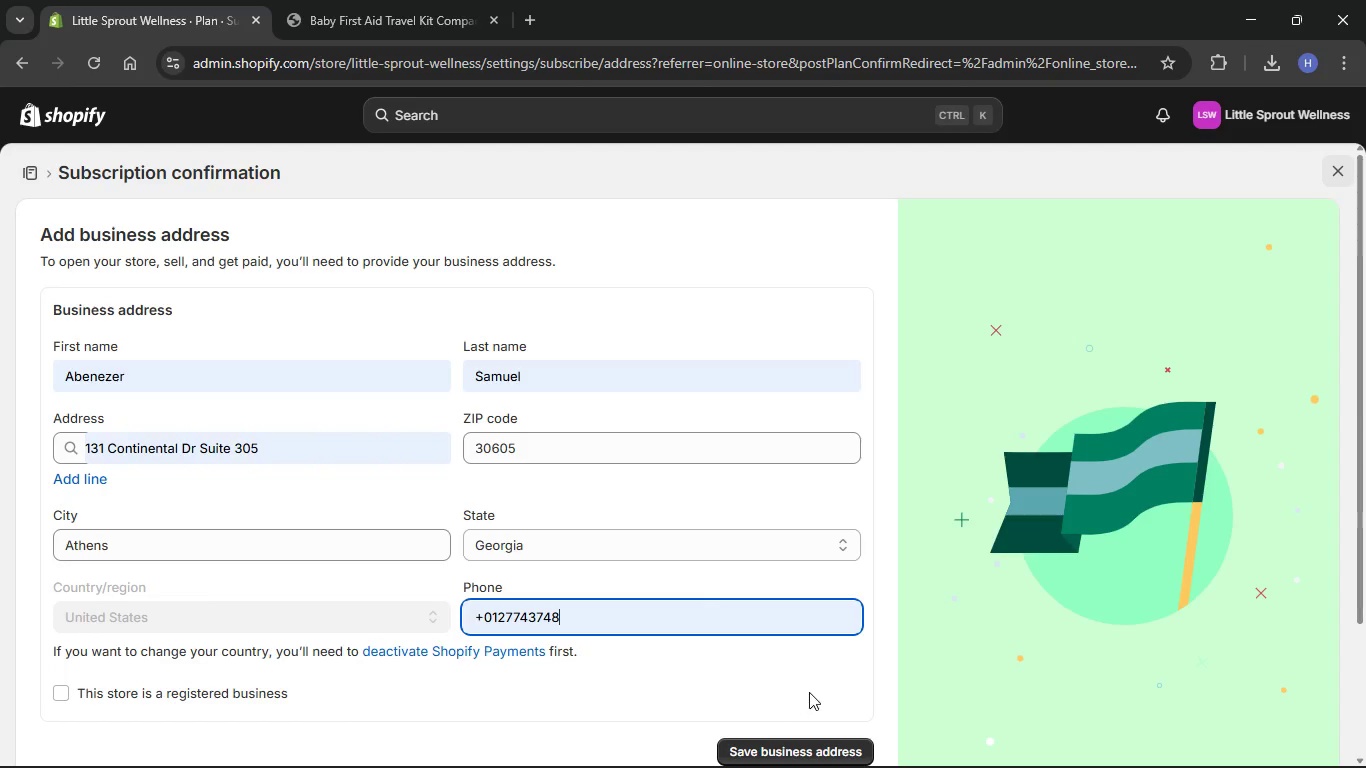 
scroll: coordinate [816, 689], scroll_direction: down, amount: 6.0
 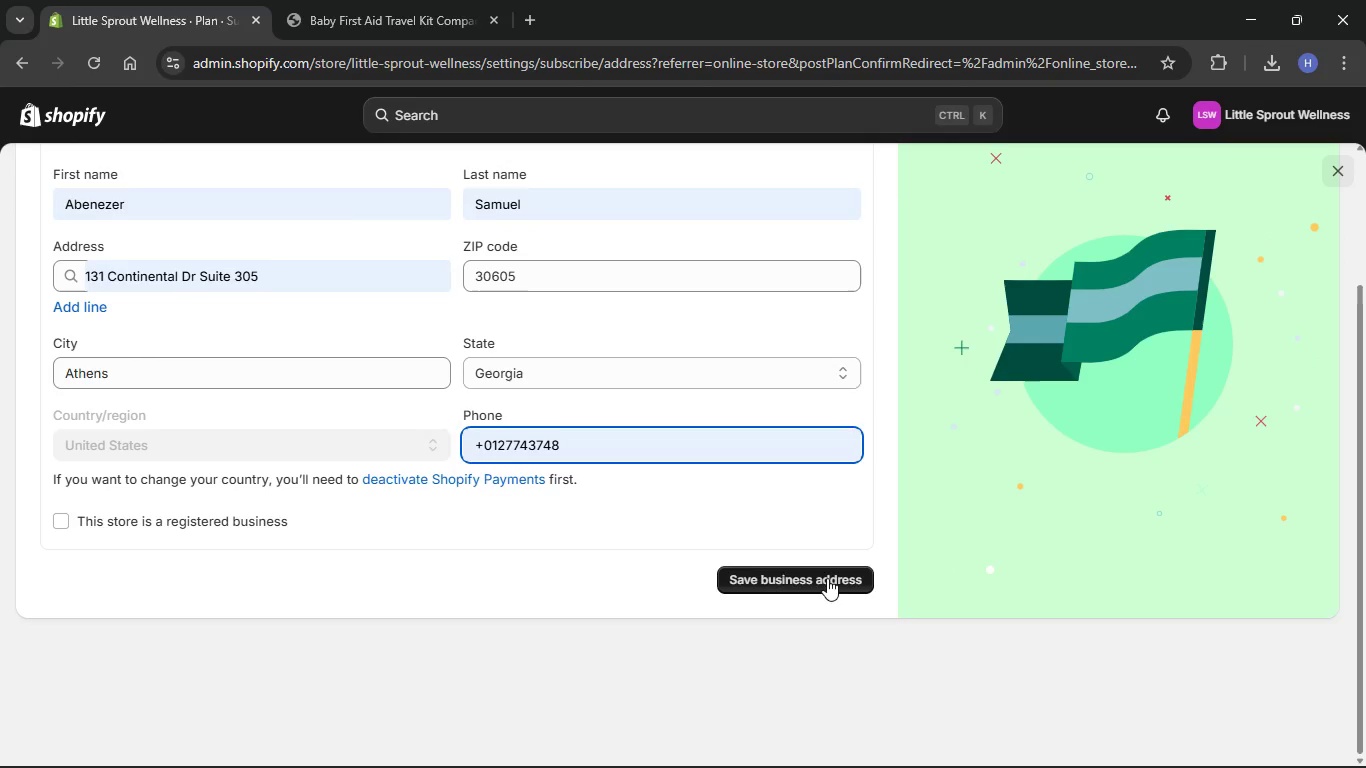 
left_click([825, 573])
 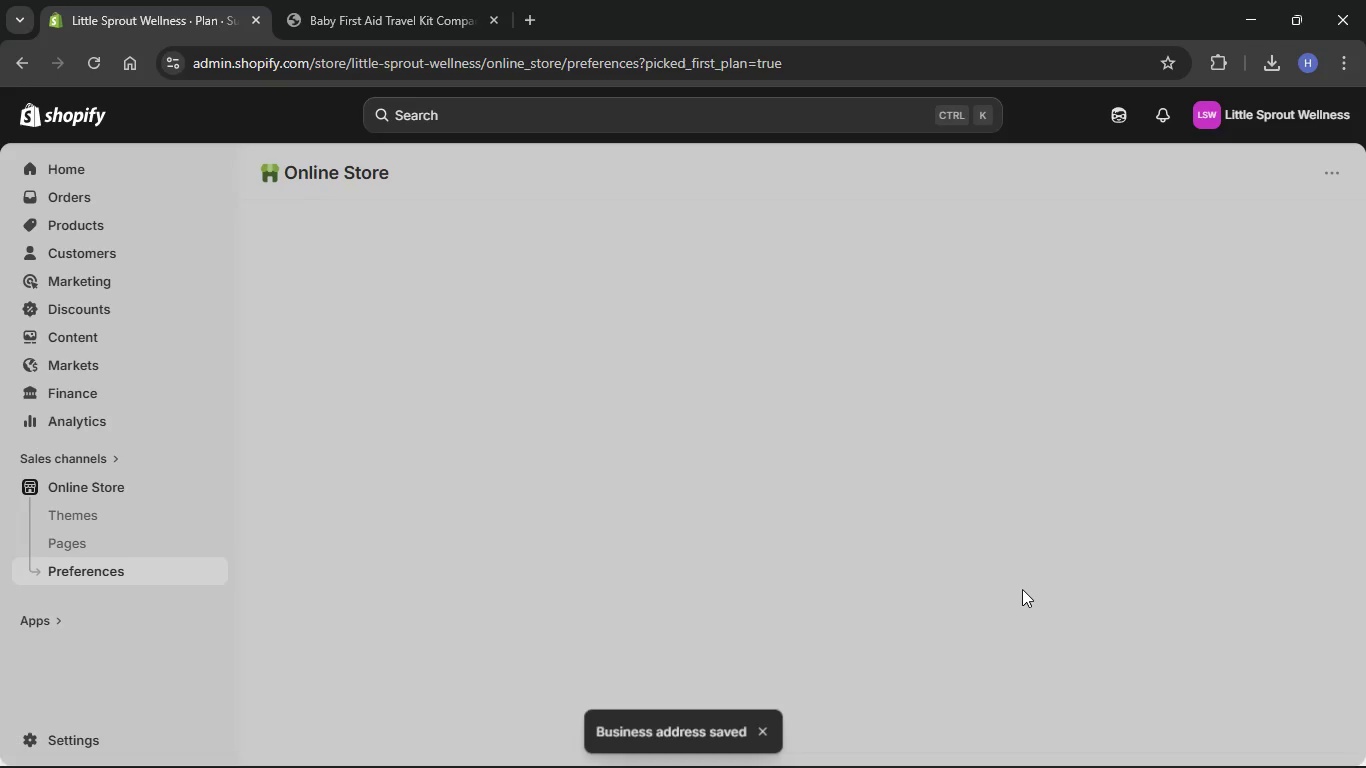 
wait(8.28)
 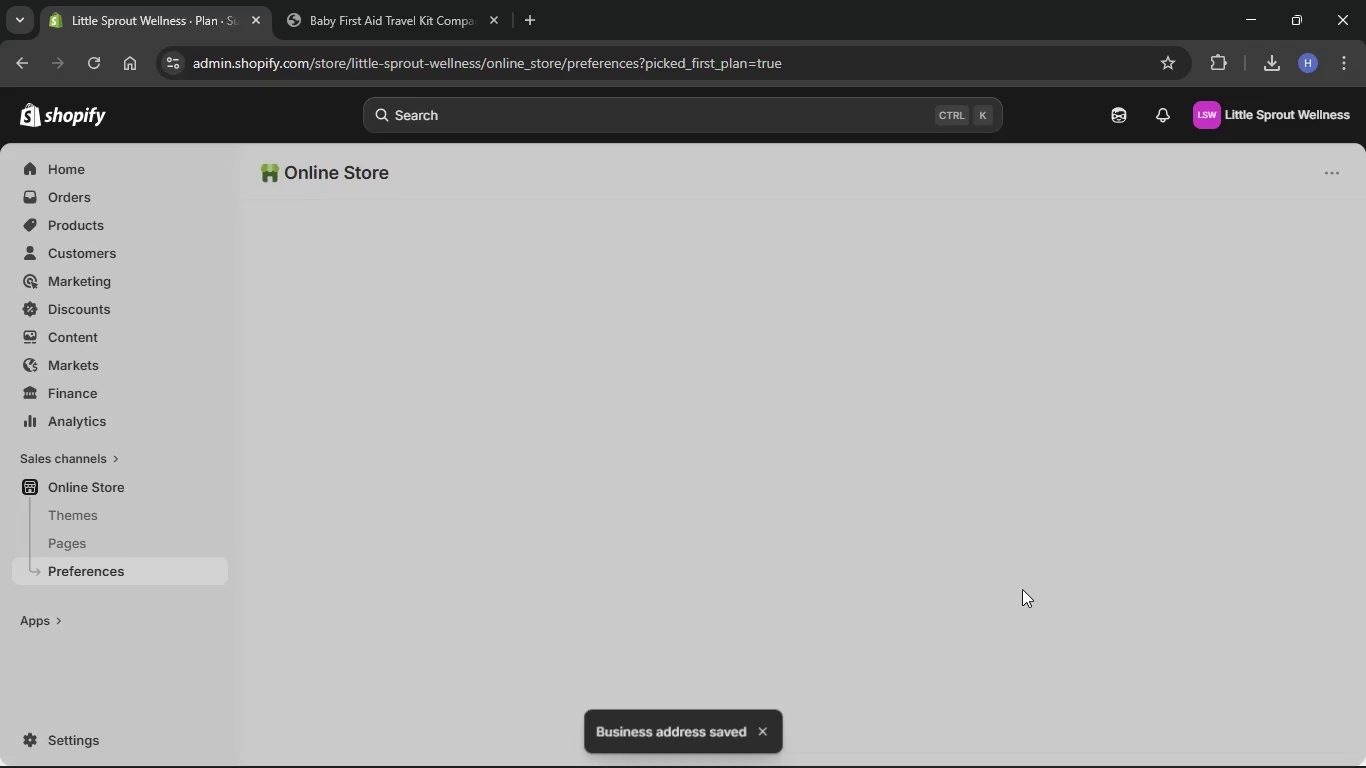 
left_click([1228, 345])
 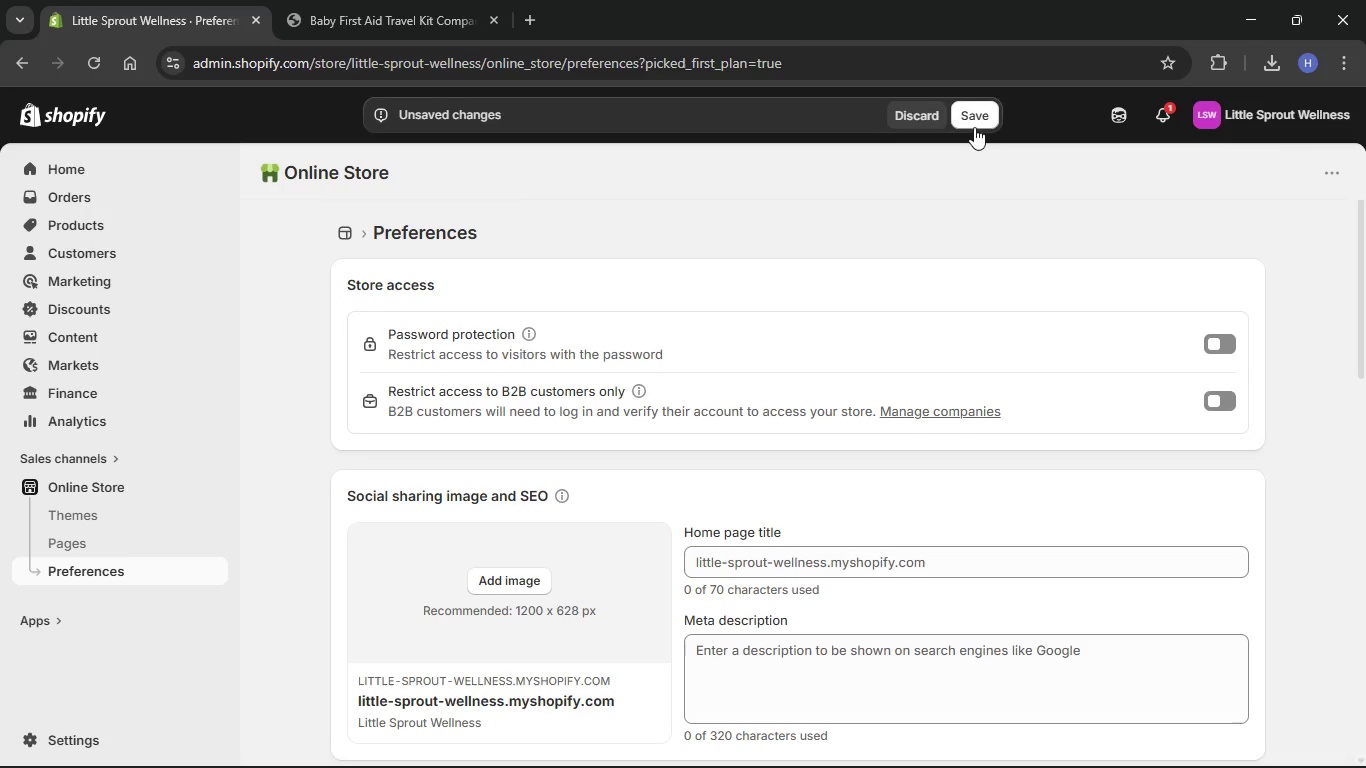 
left_click([959, 115])
 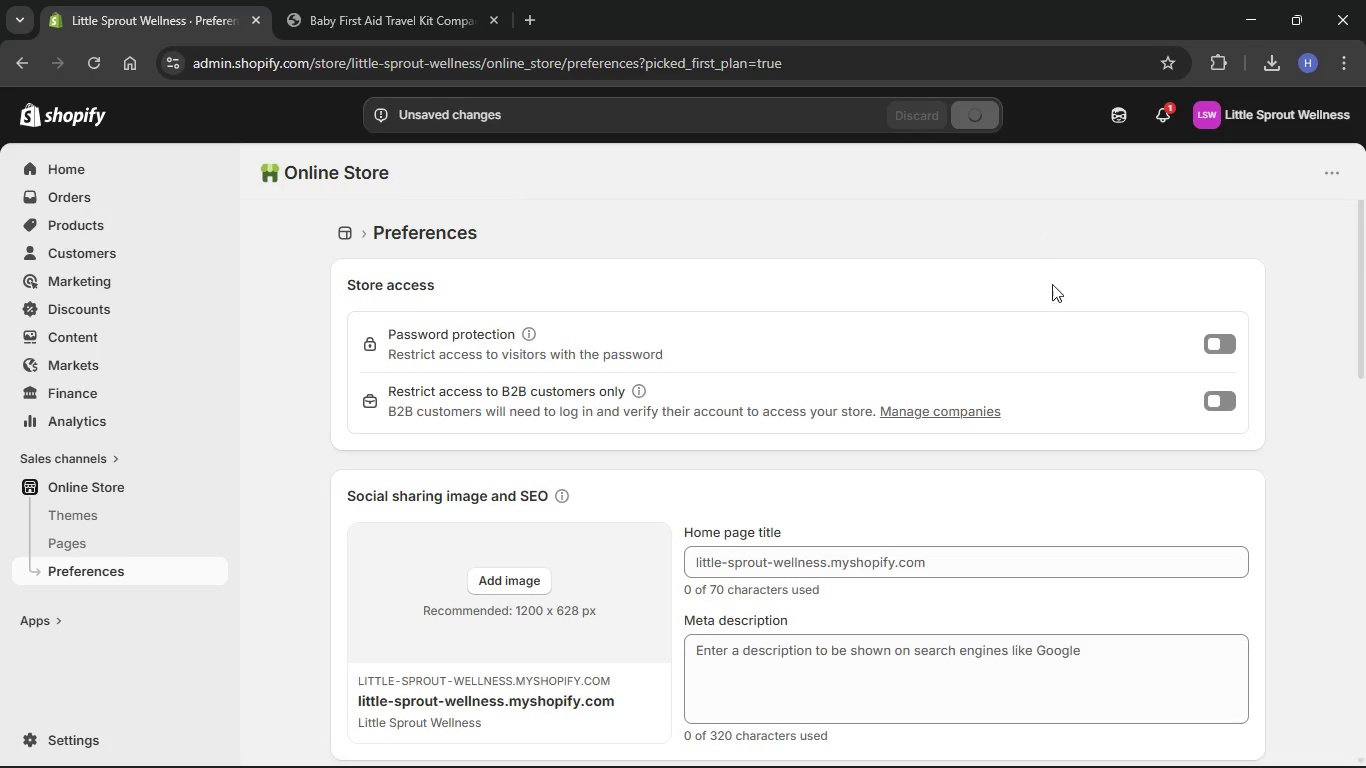 
mouse_move([1047, 326])
 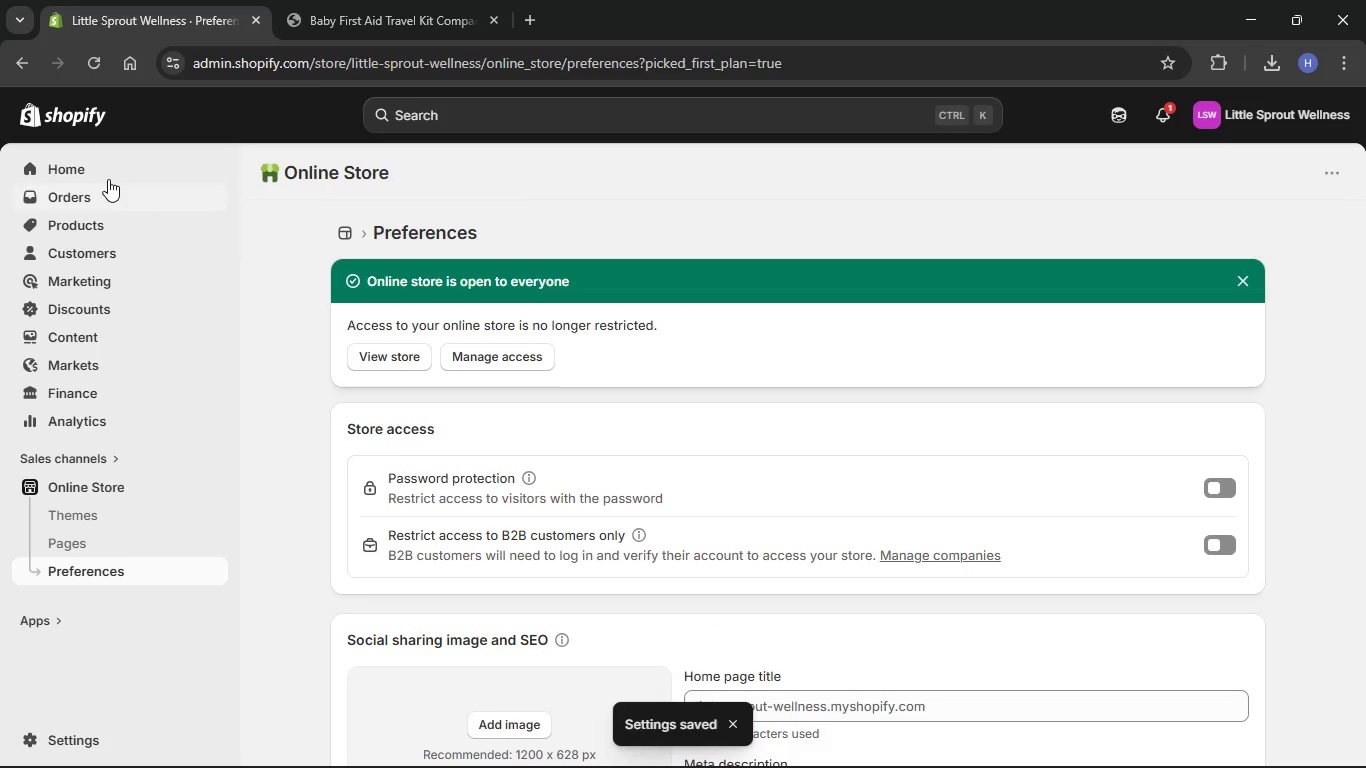 
left_click([103, 162])
 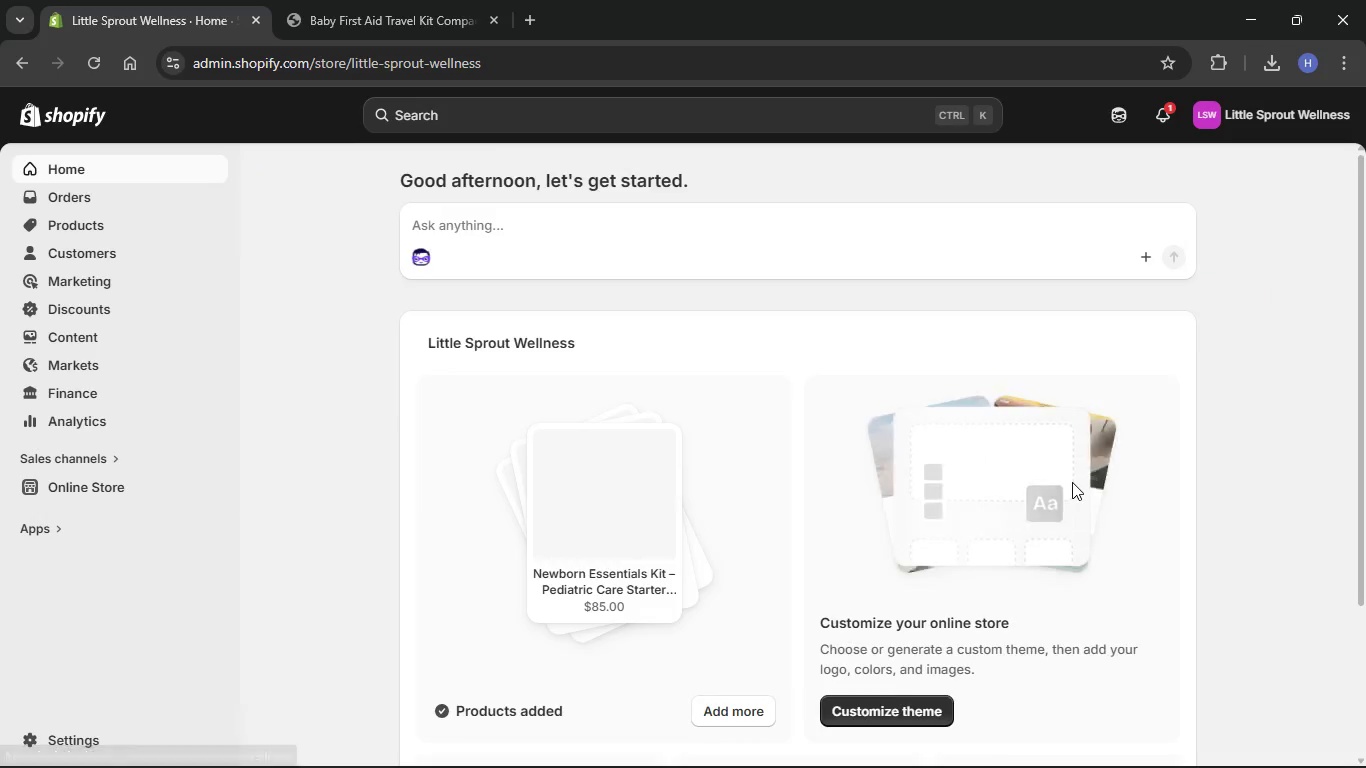 
scroll: coordinate [1075, 483], scroll_direction: down, amount: 19.0
 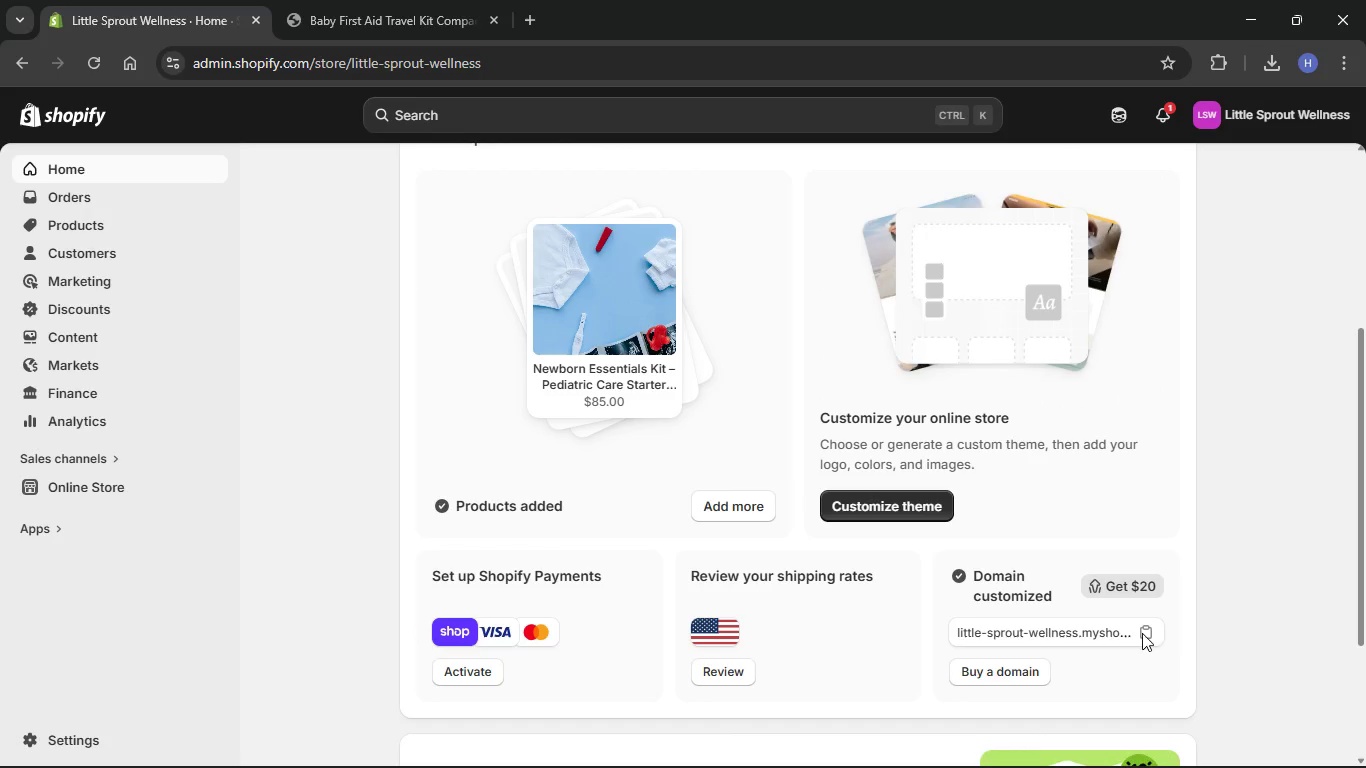 
left_click([1143, 633])
 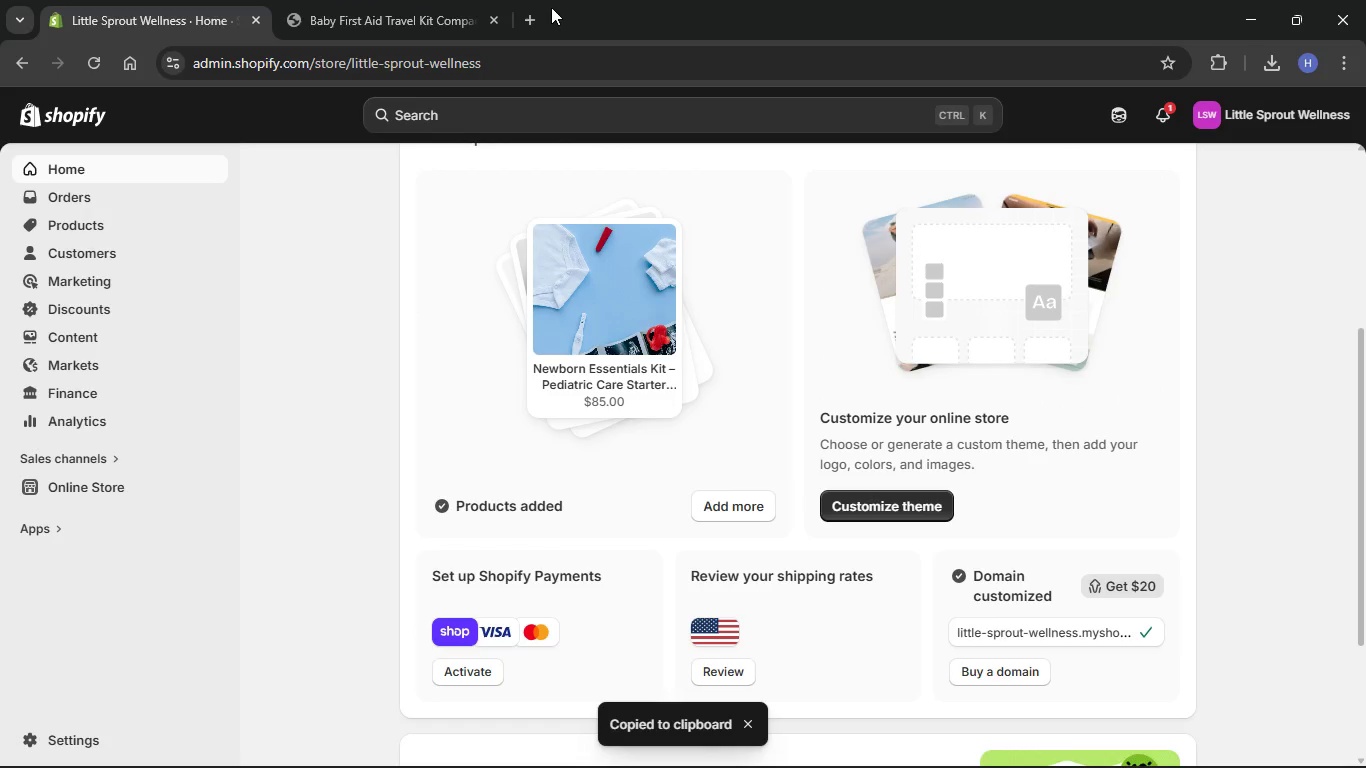 
left_click([531, 10])
 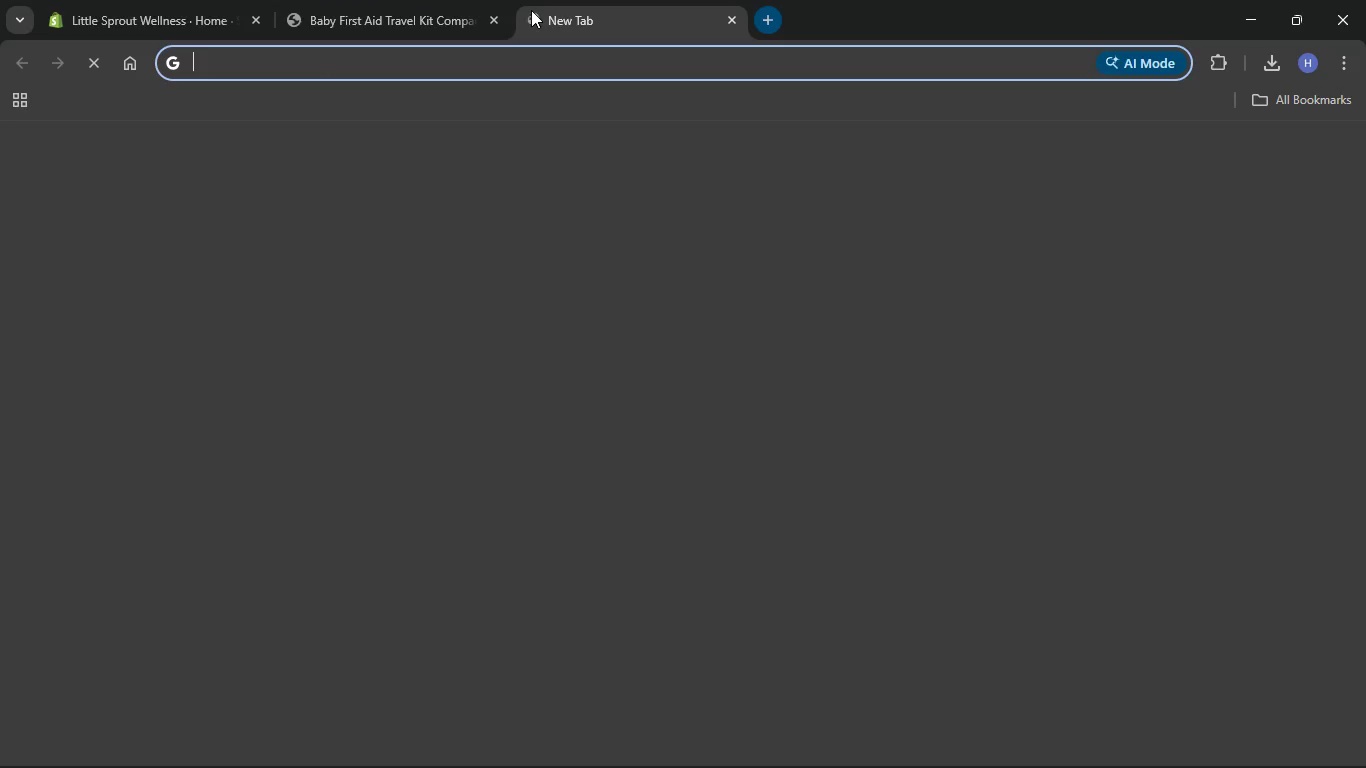 
key(Control+V)
 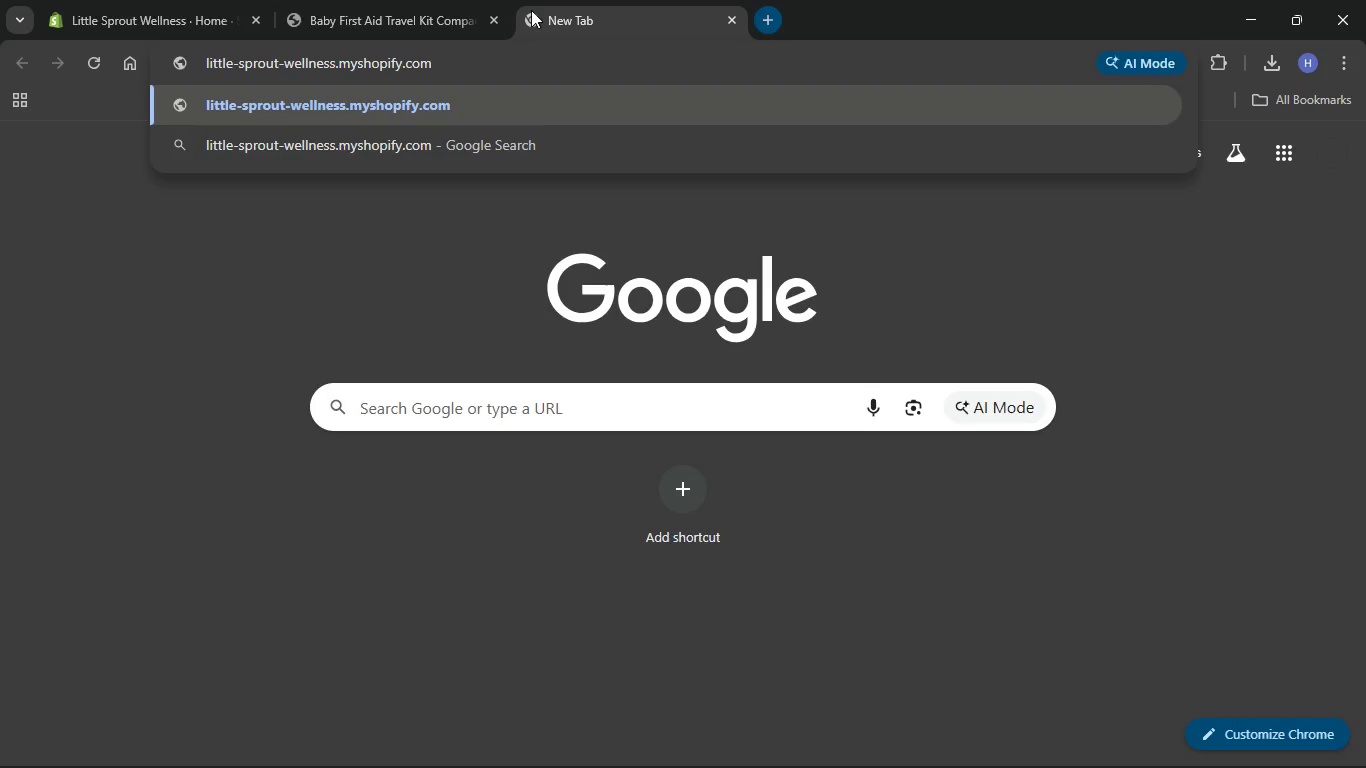 
key(Enter)
 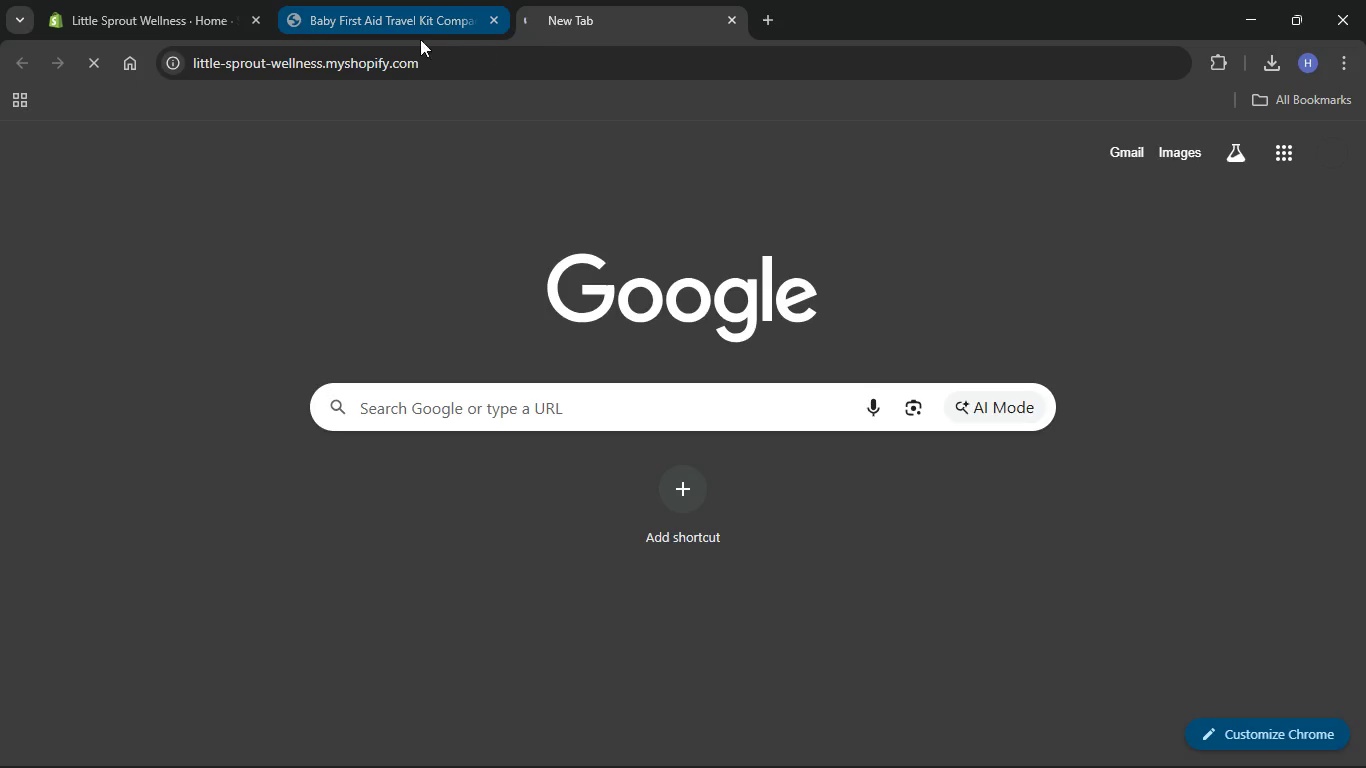 
left_click([93, 0])
 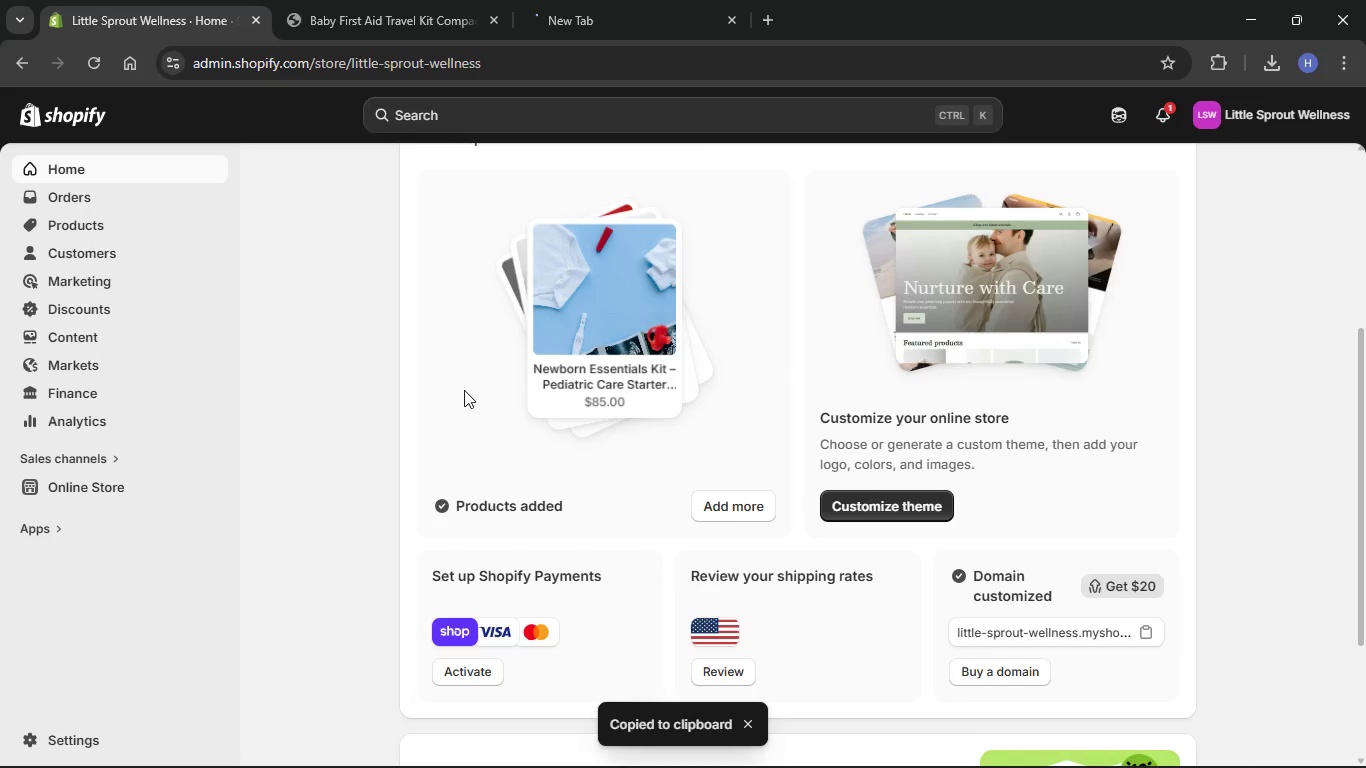 
scroll: coordinate [613, 465], scroll_direction: up, amount: 6.0
 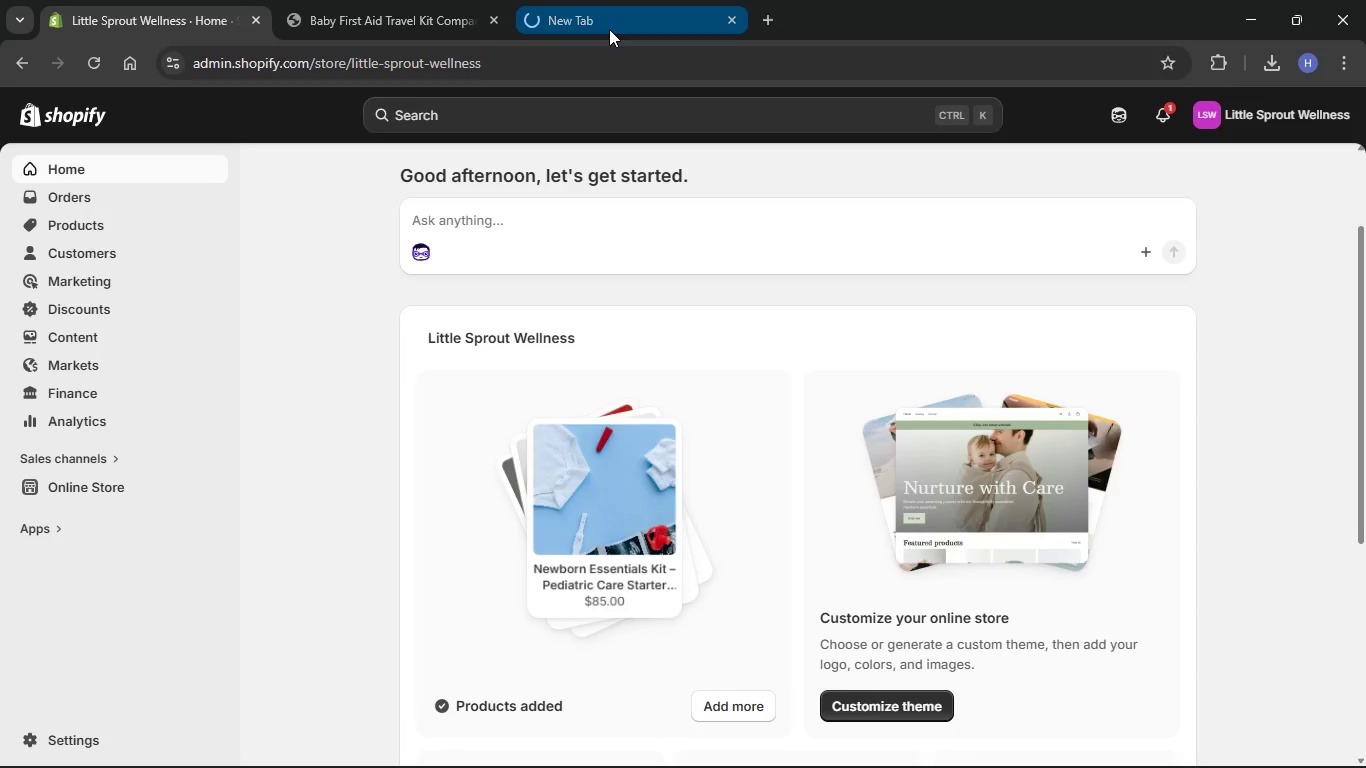 
left_click([609, 29])